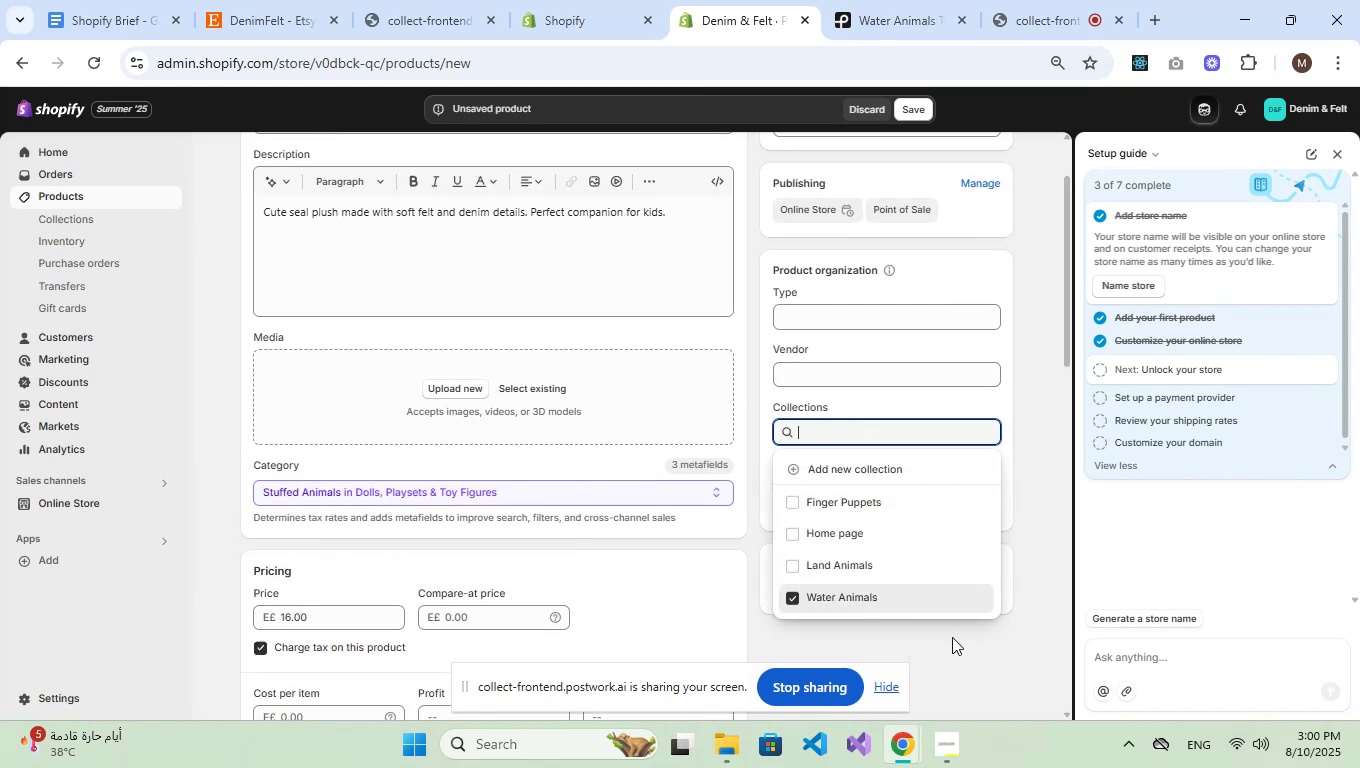 
left_click([964, 641])
 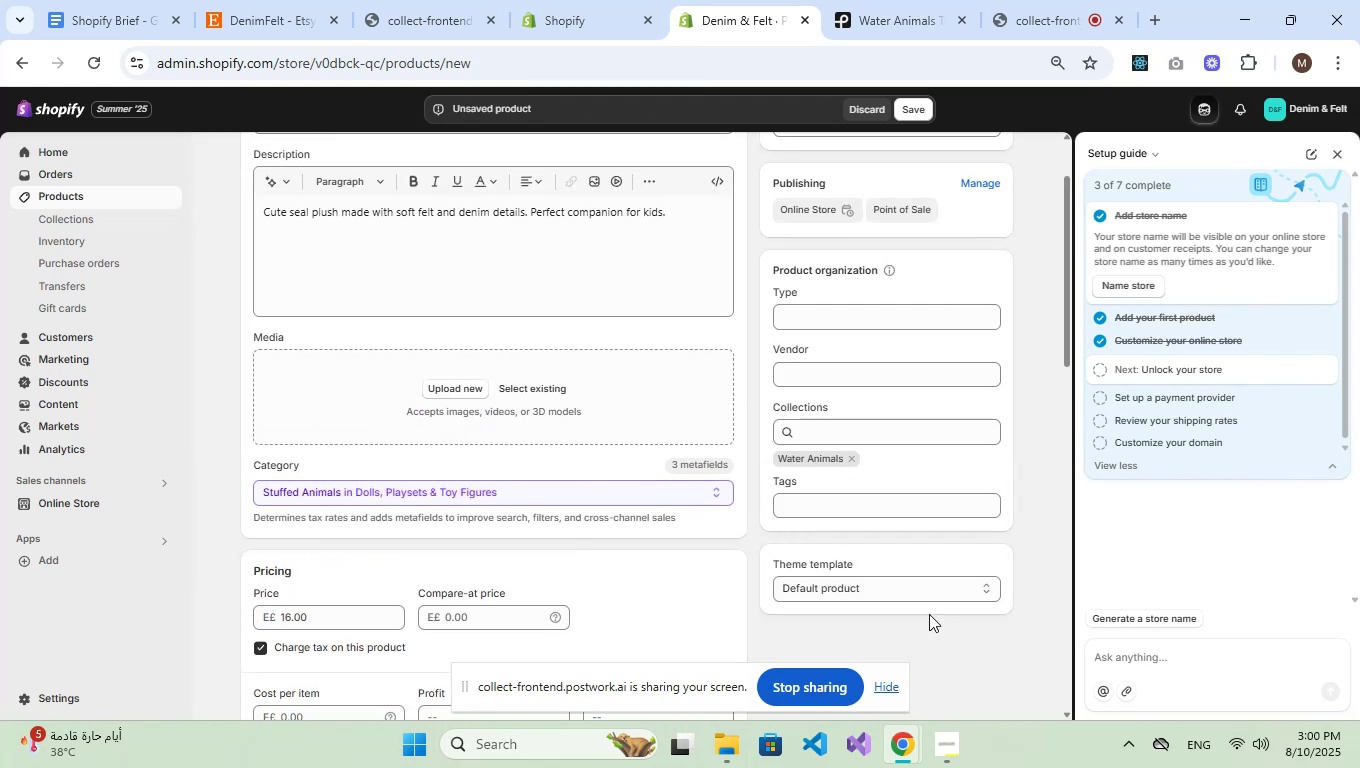 
scroll: coordinate [731, 338], scroll_direction: up, amount: 6.0
 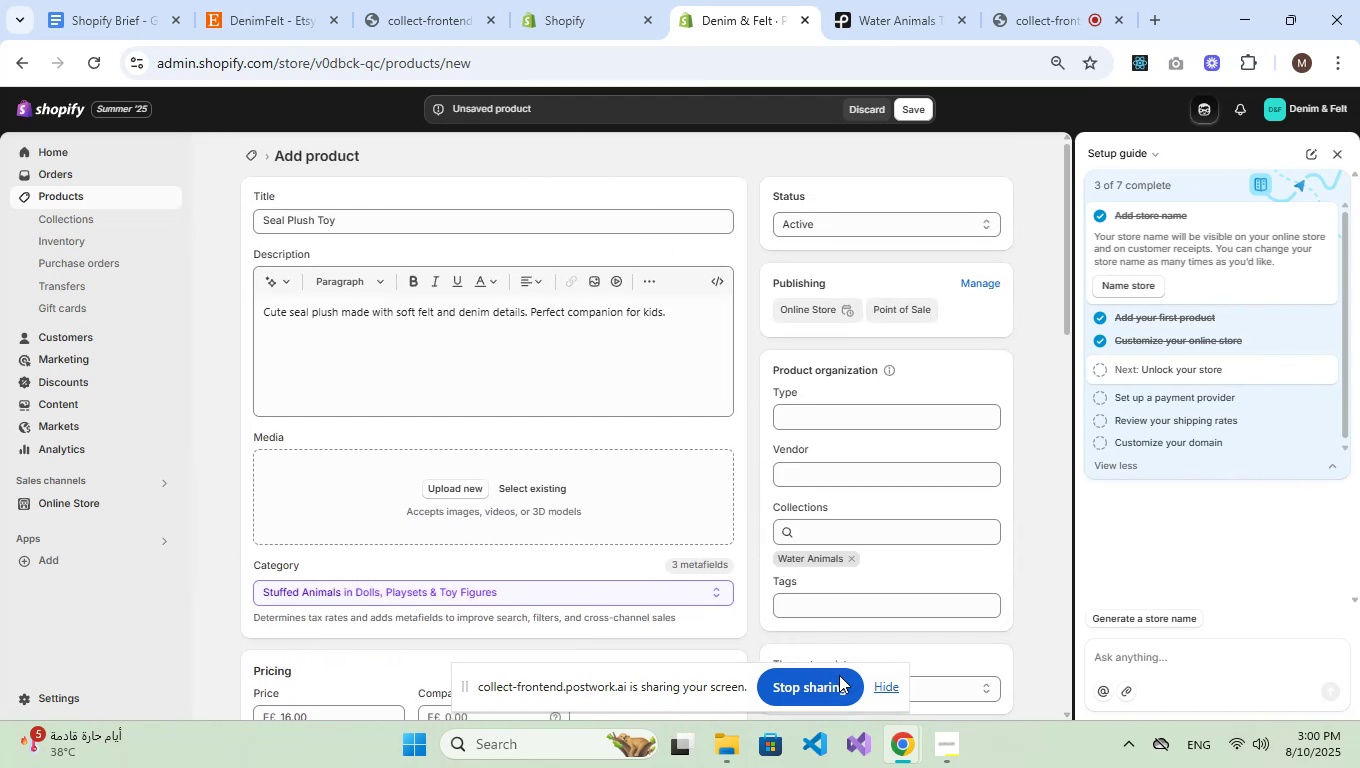 
scroll: coordinate [909, 270], scroll_direction: down, amount: 4.0
 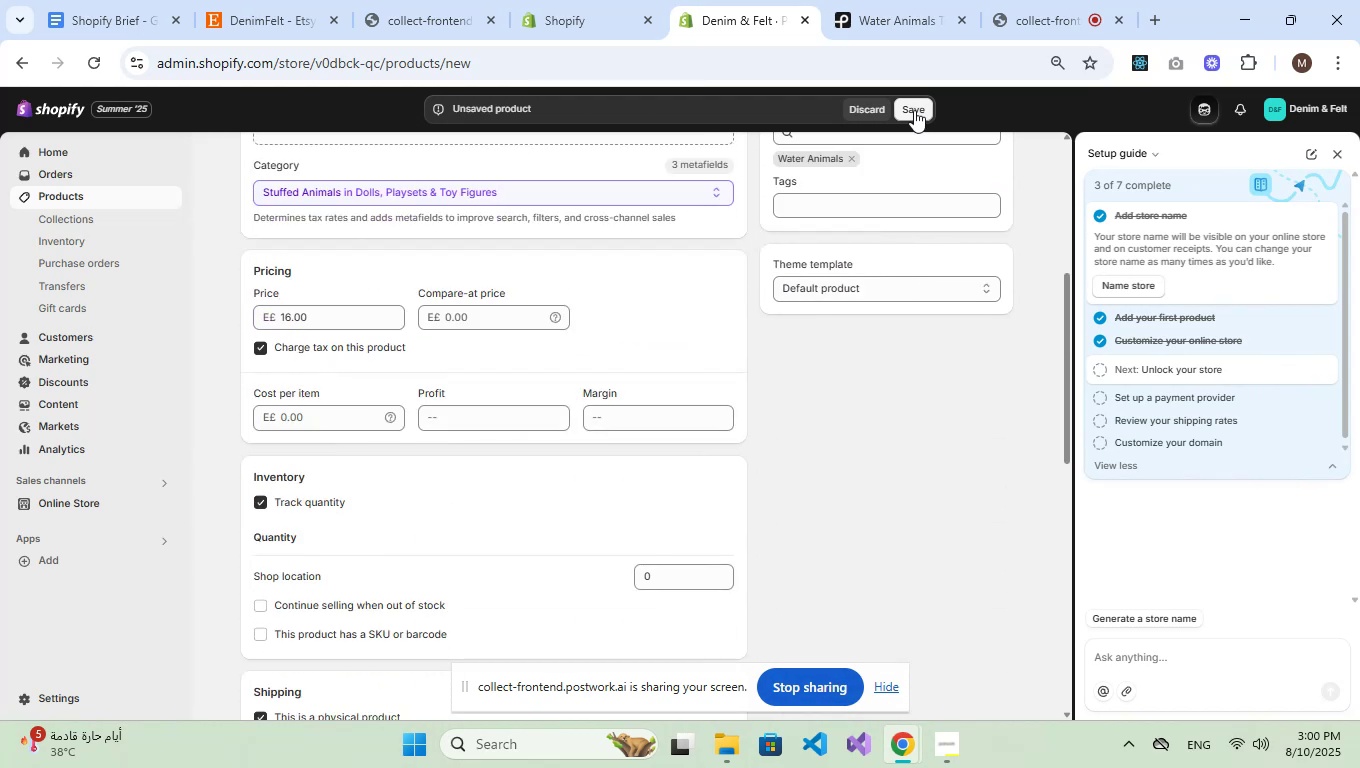 
left_click([914, 107])
 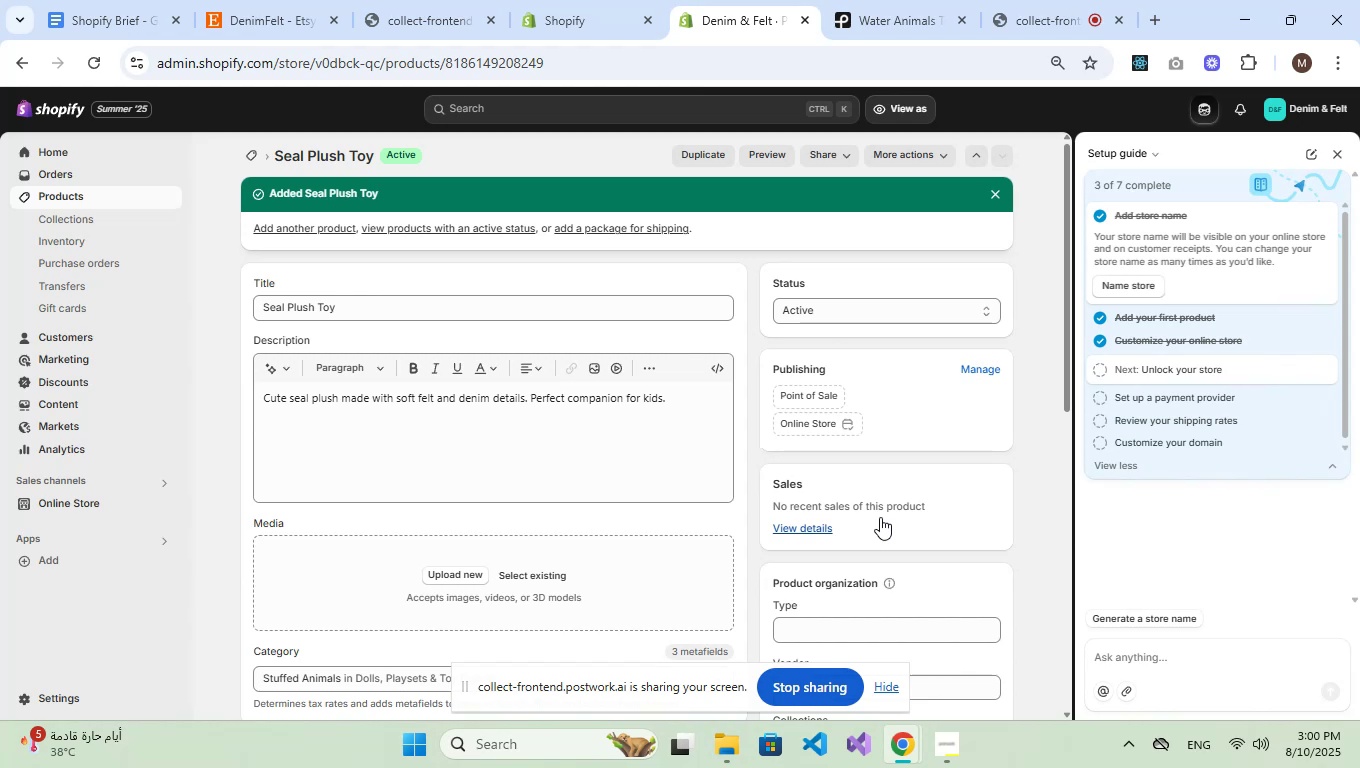 
wait(26.39)
 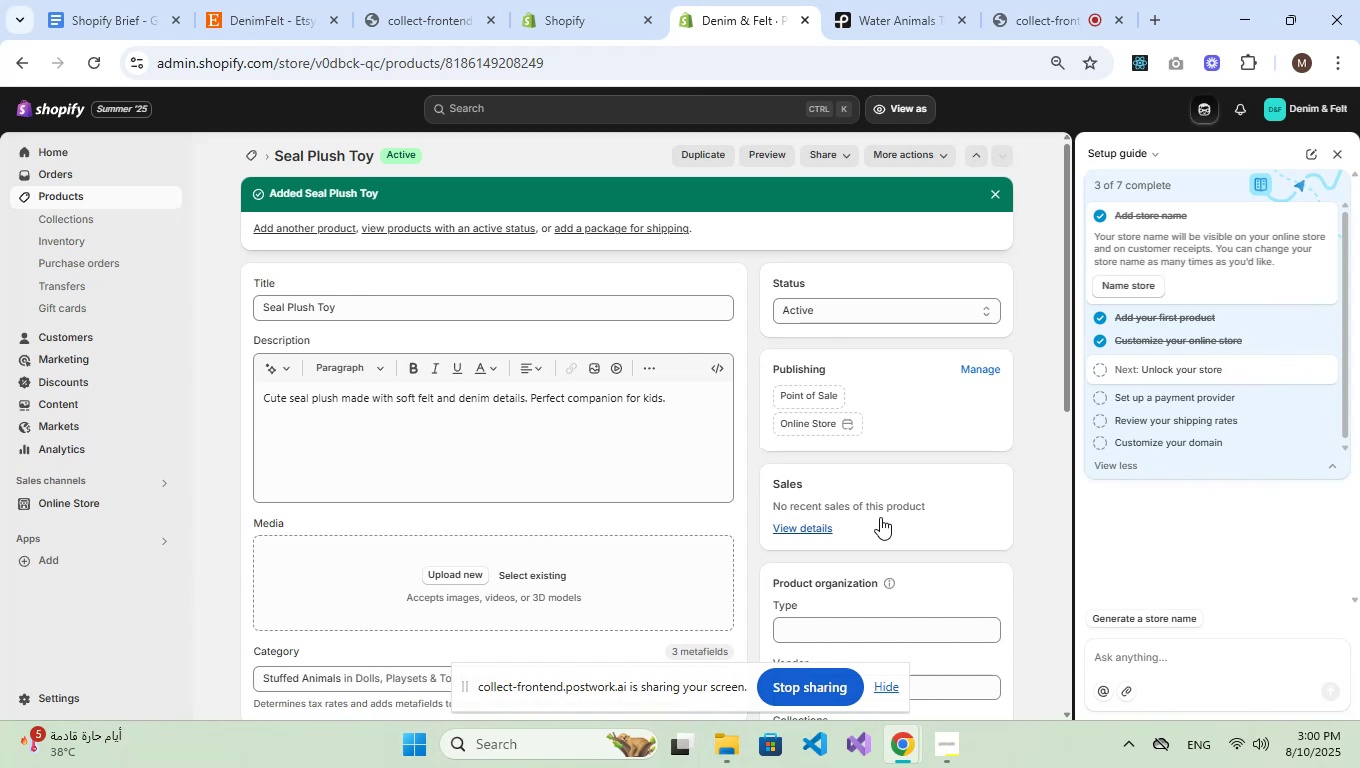 
left_click([87, 191])
 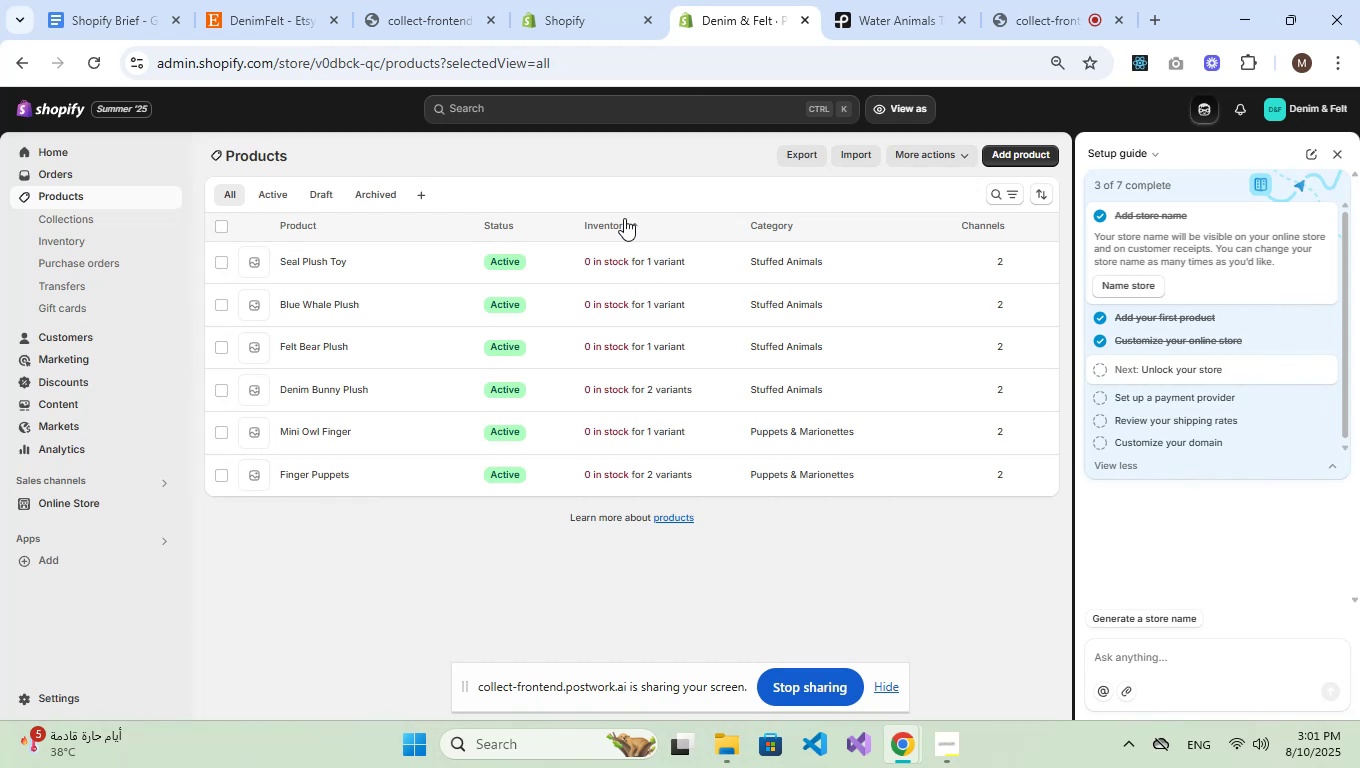 
wait(28.62)
 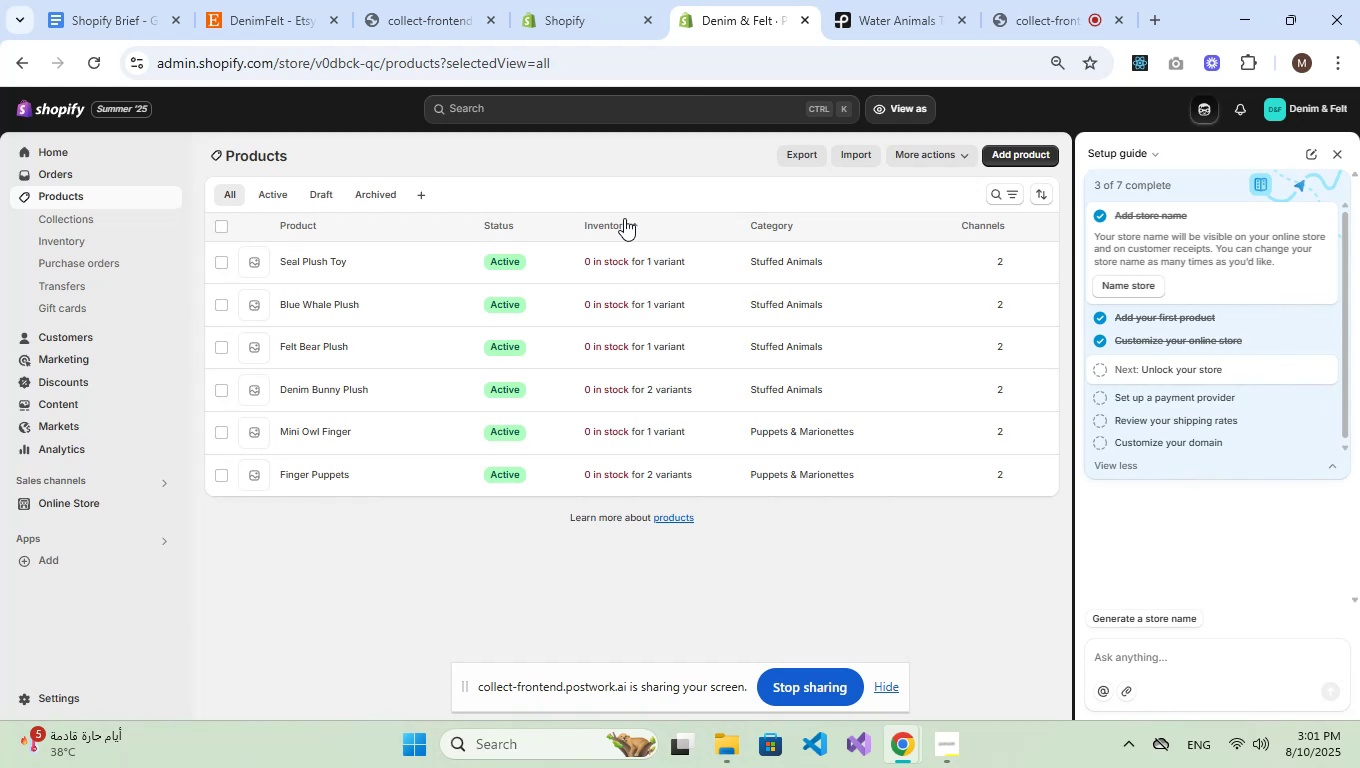 
mouse_move([449, 5])
 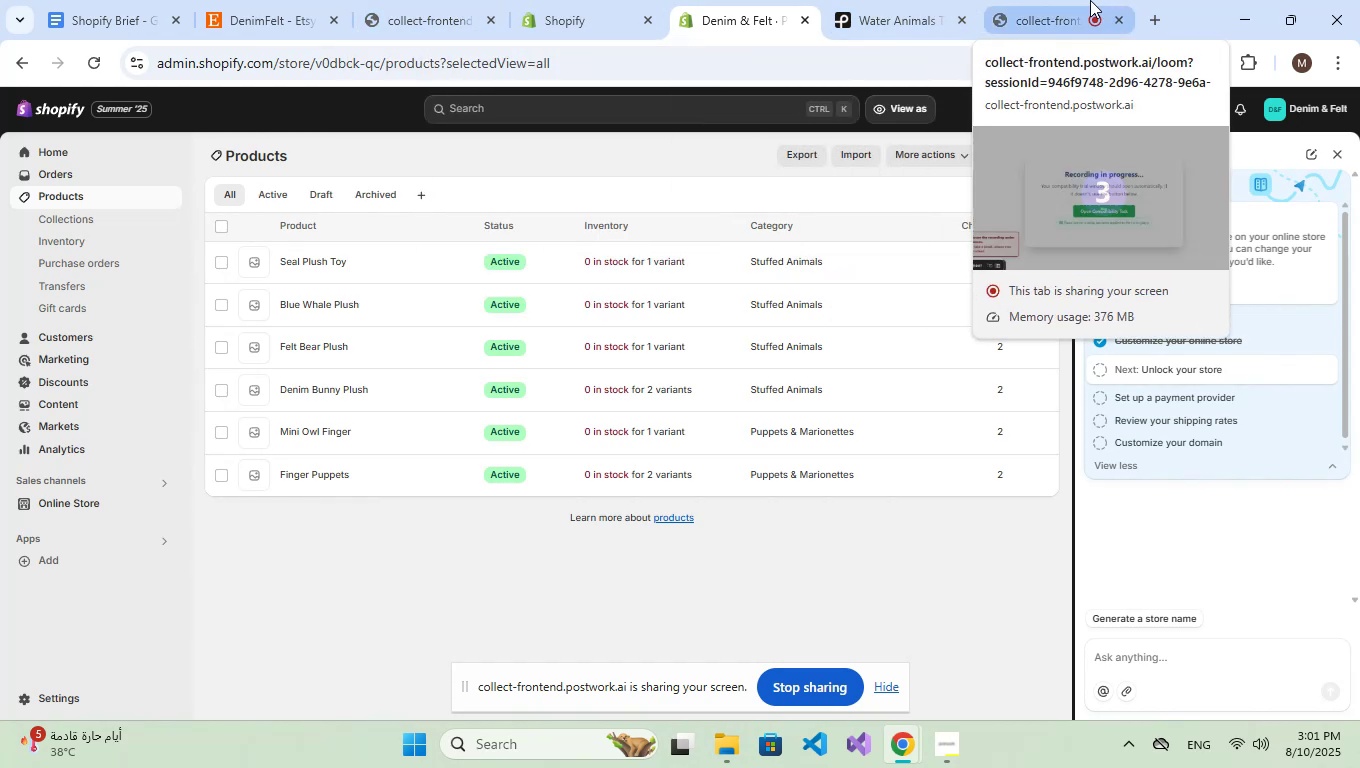 
left_click([922, 3])
 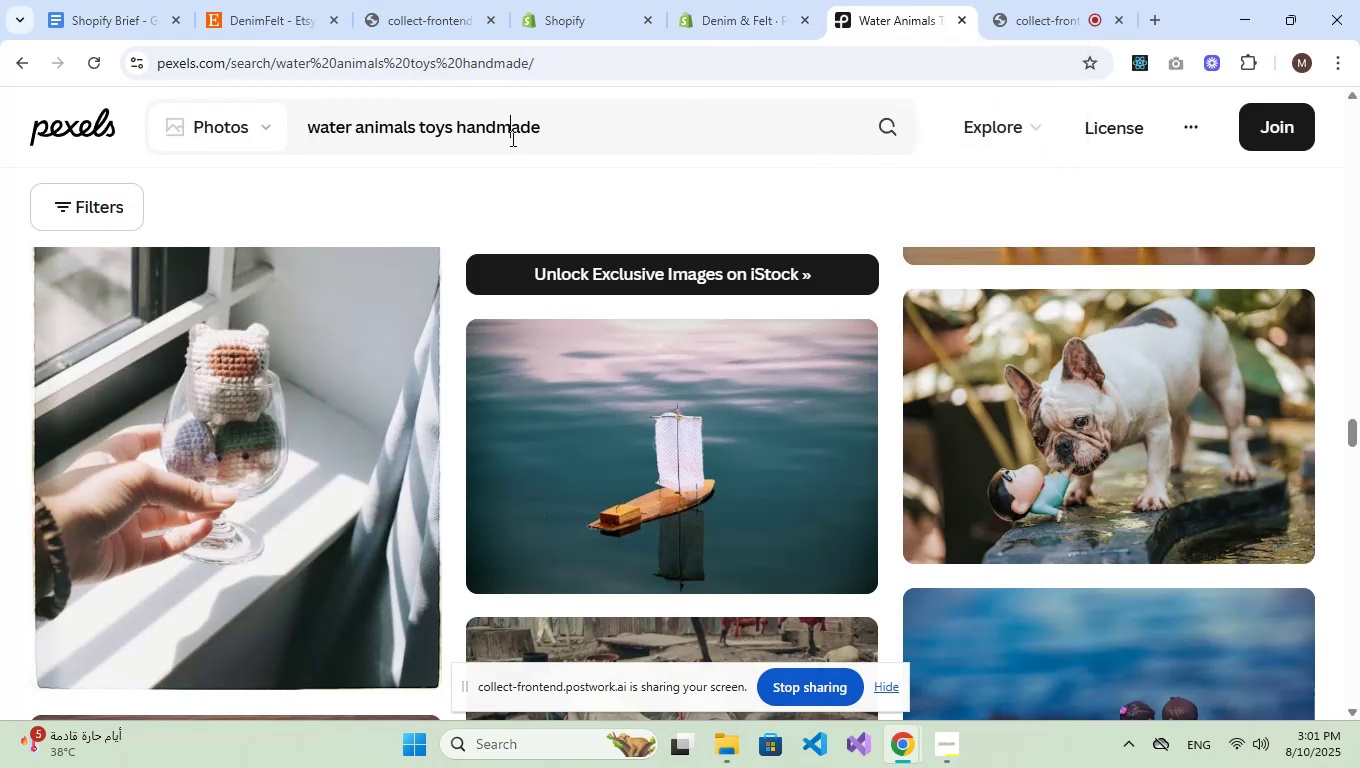 
double_click([511, 138])
 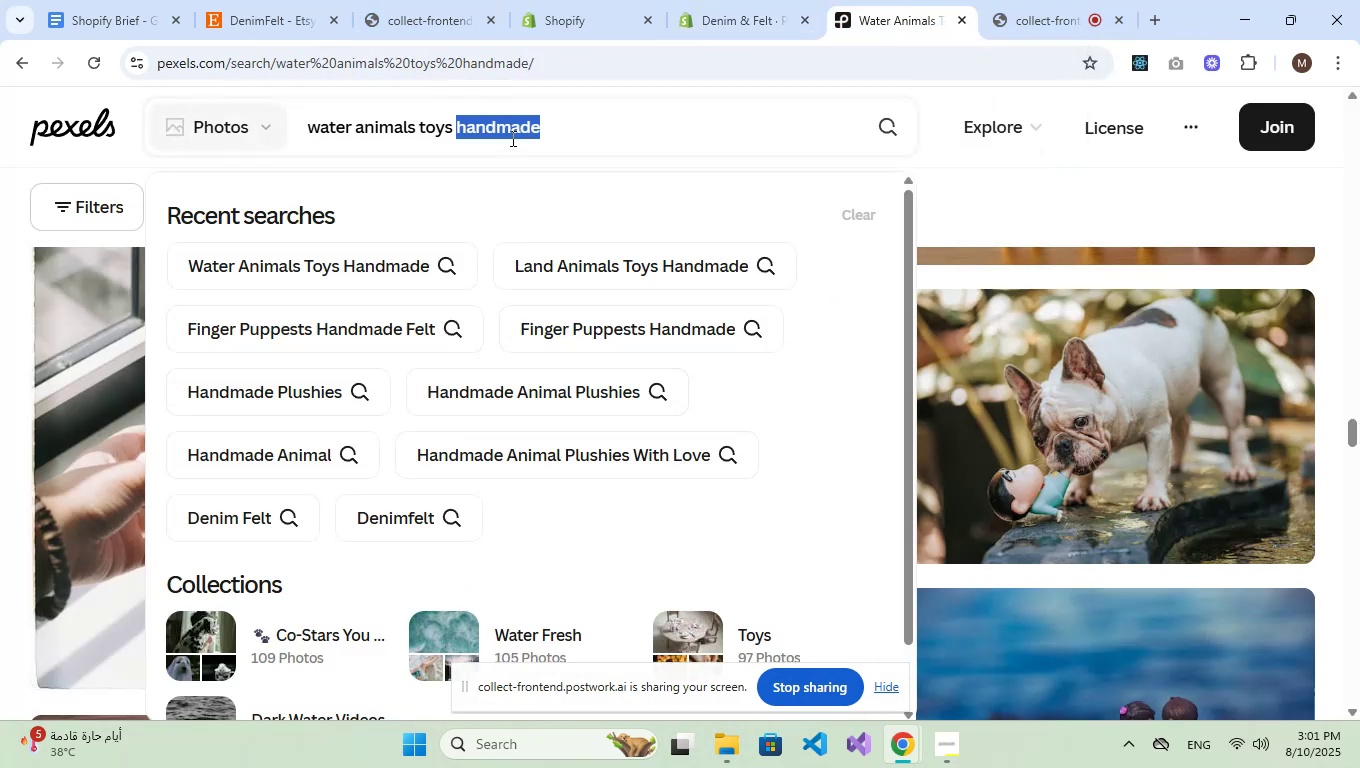 
triple_click([511, 138])
 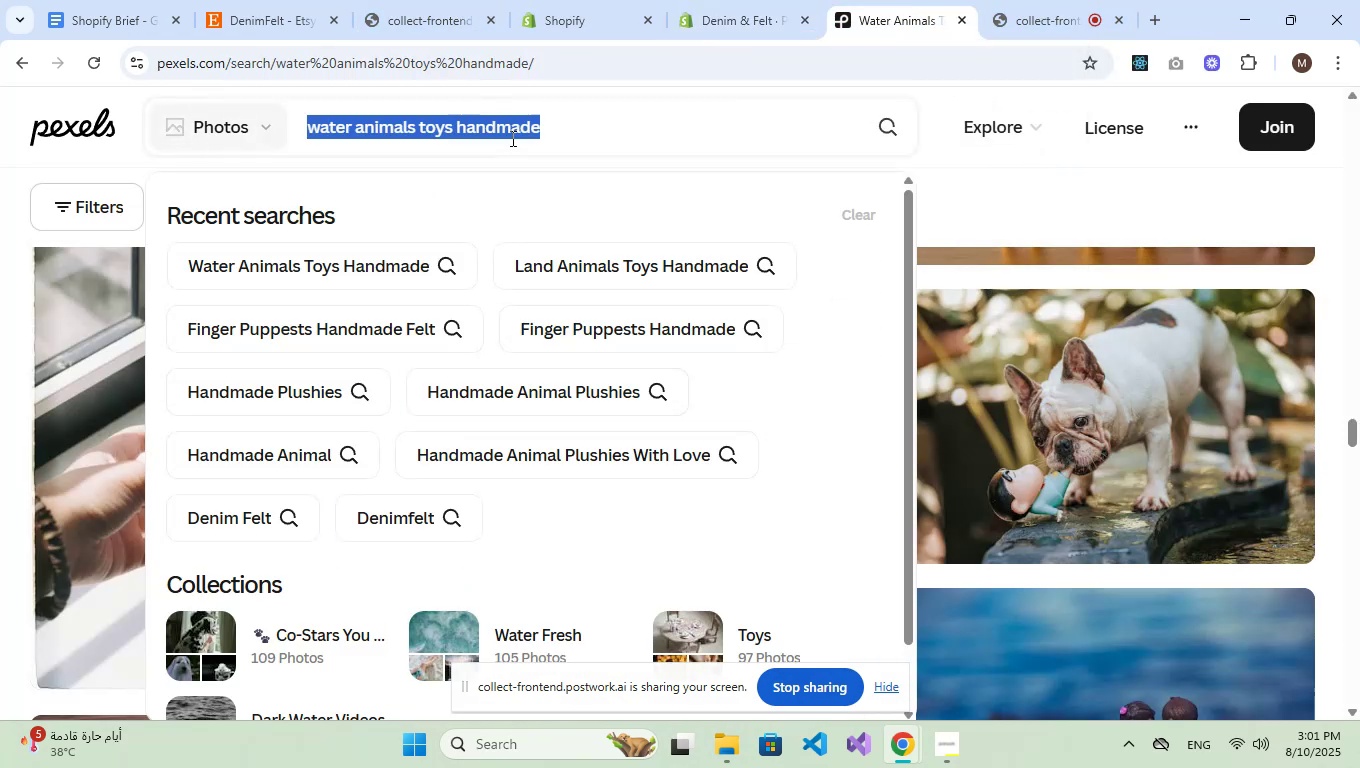 
type(finger puppes)
key(Backspace)
type(t monkey)
key(NumpadEnter)
 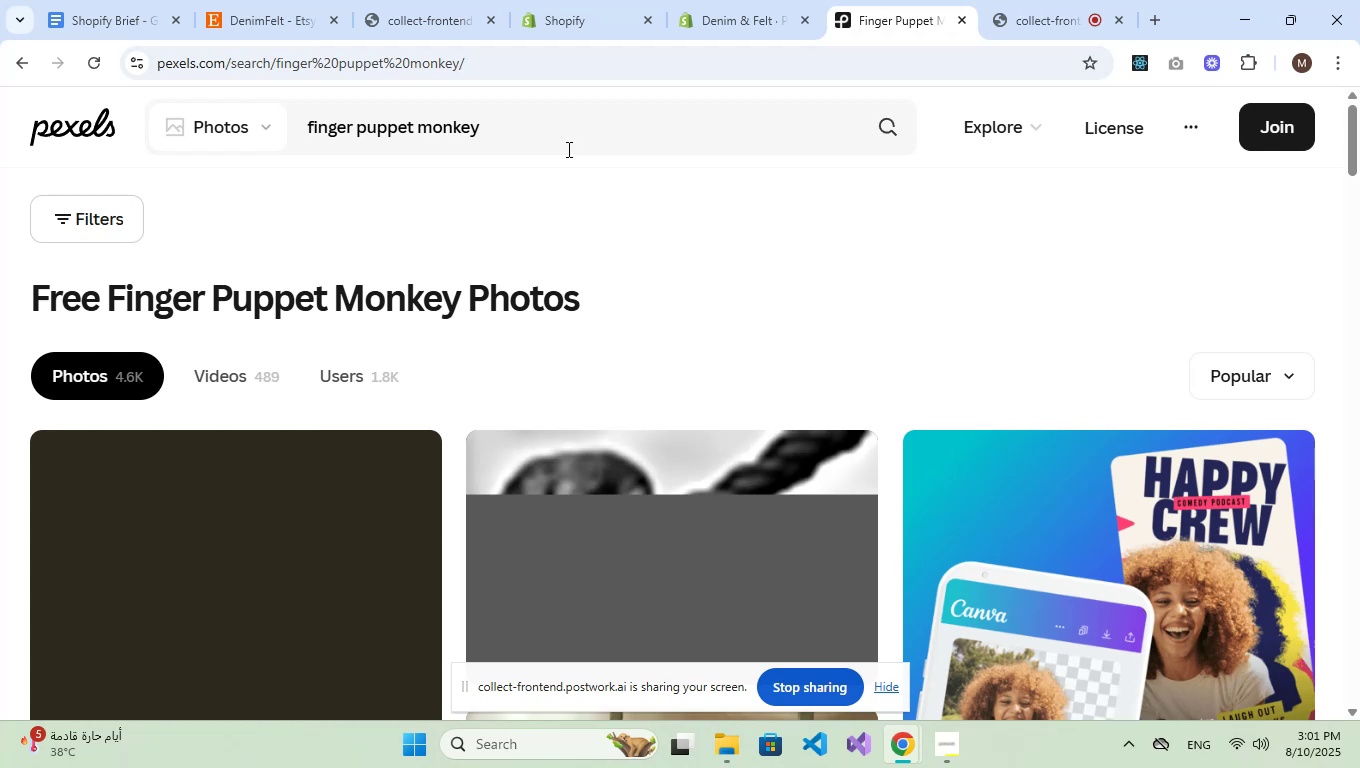 
wait(5.89)
 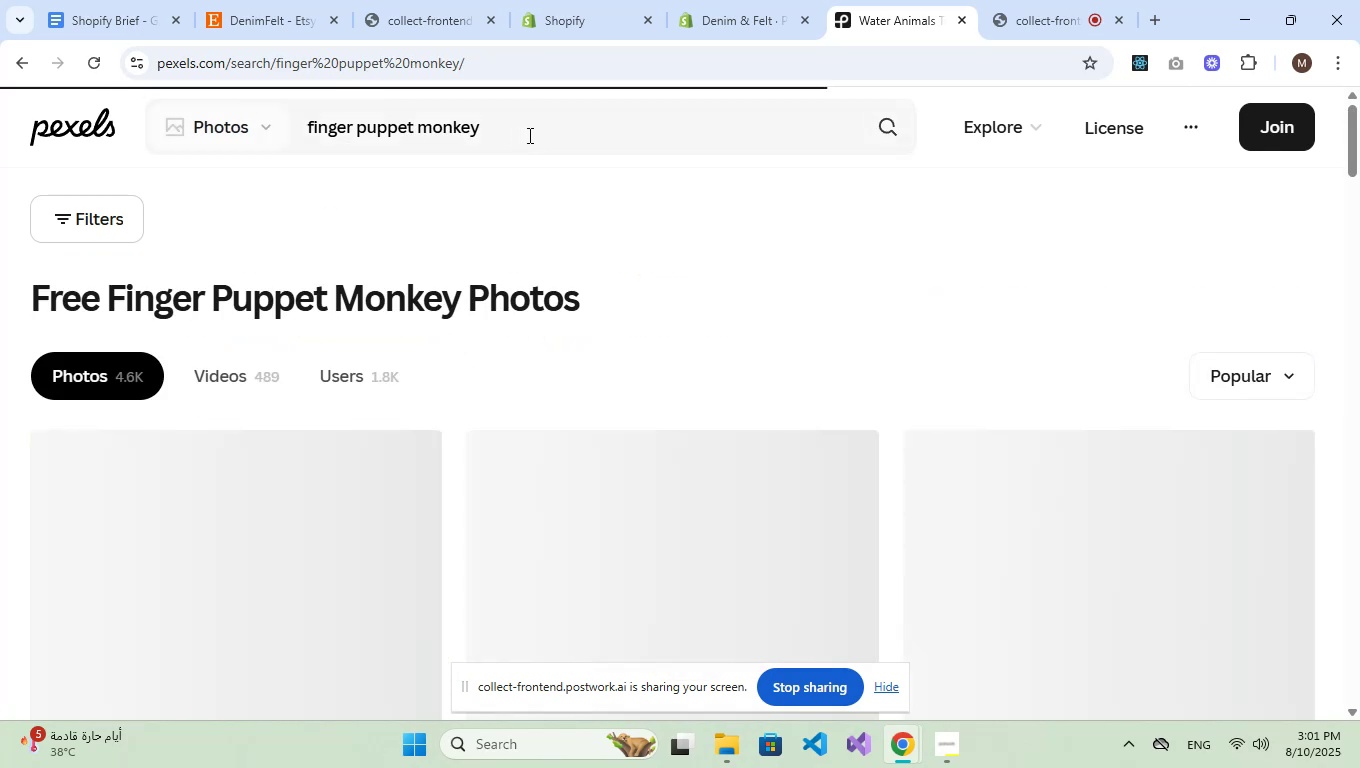 
scroll: coordinate [735, 254], scroll_direction: down, amount: 13.0
 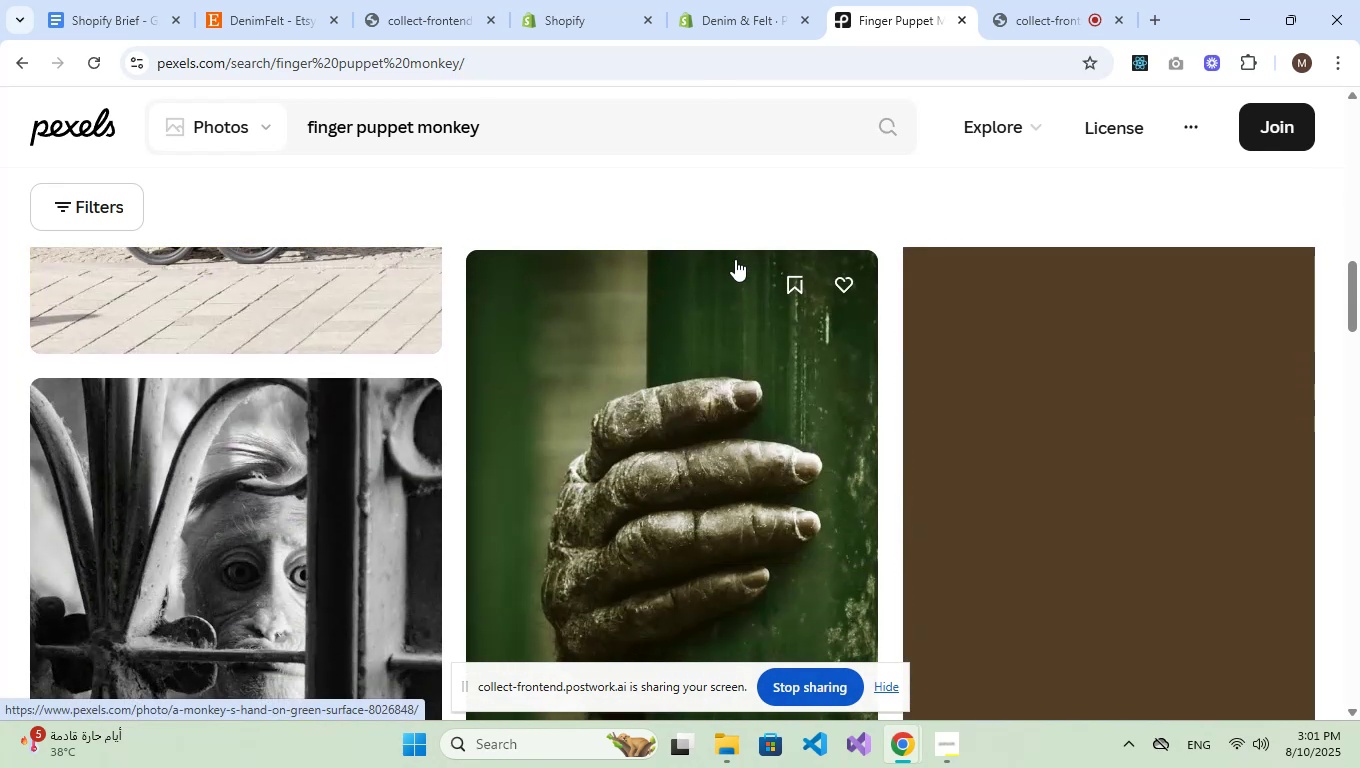 
scroll: coordinate [735, 259], scroll_direction: up, amount: 15.0
 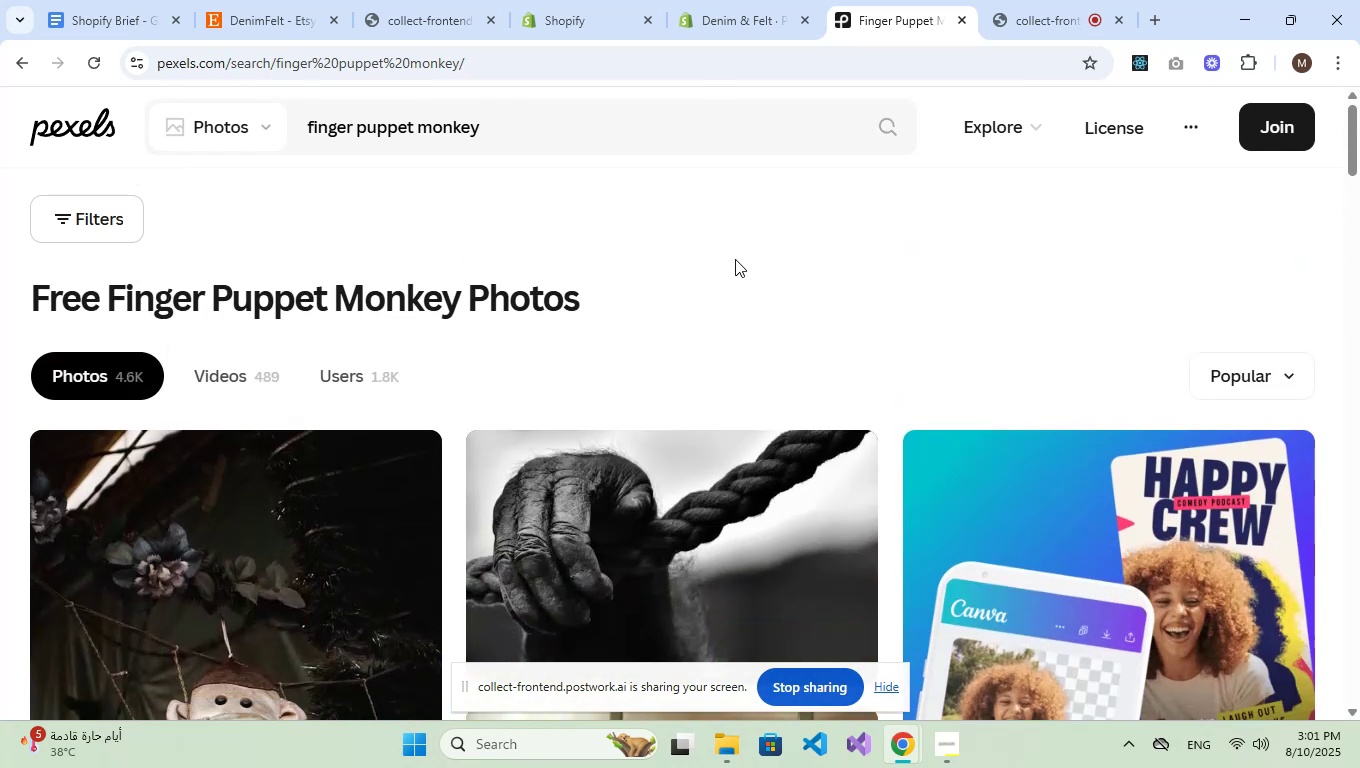 
scroll: coordinate [735, 259], scroll_direction: down, amount: 3.0
 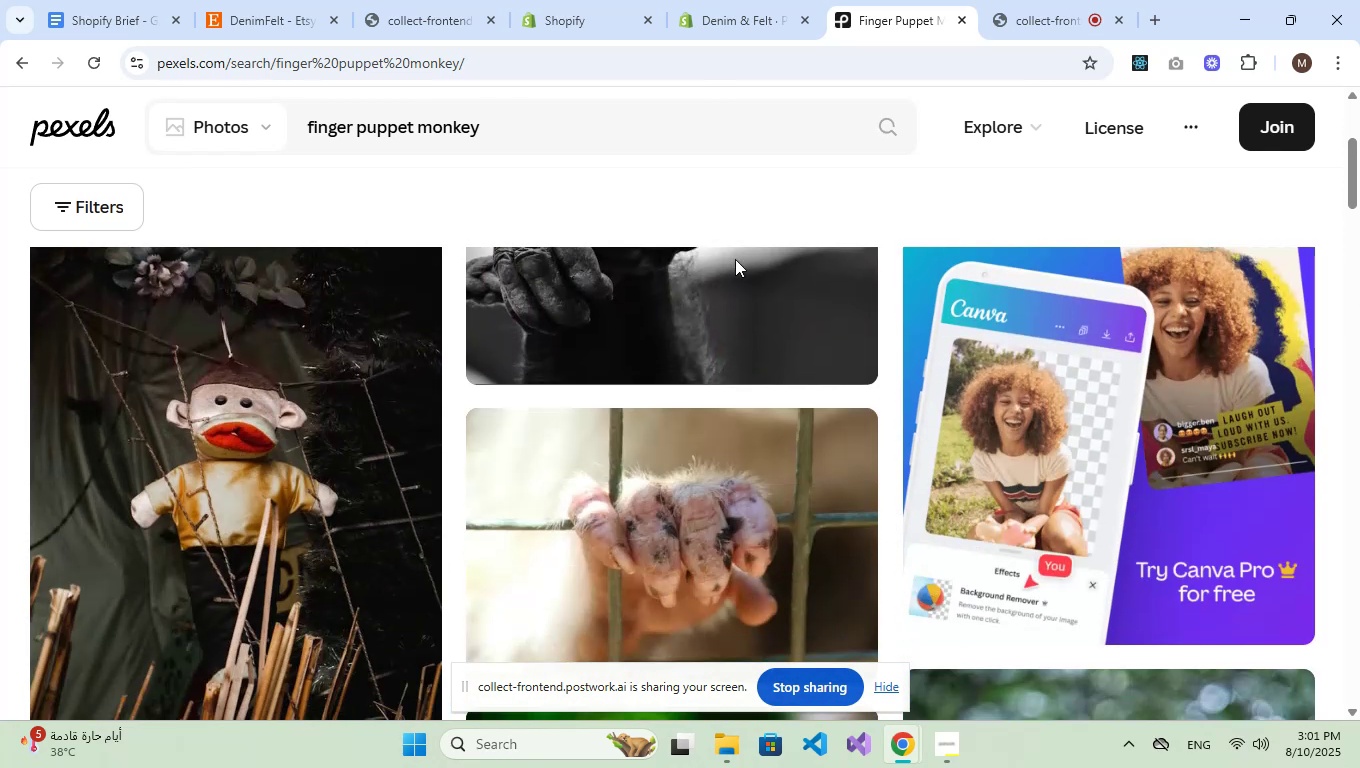 
scroll: coordinate [721, 307], scroll_direction: up, amount: 1.0
 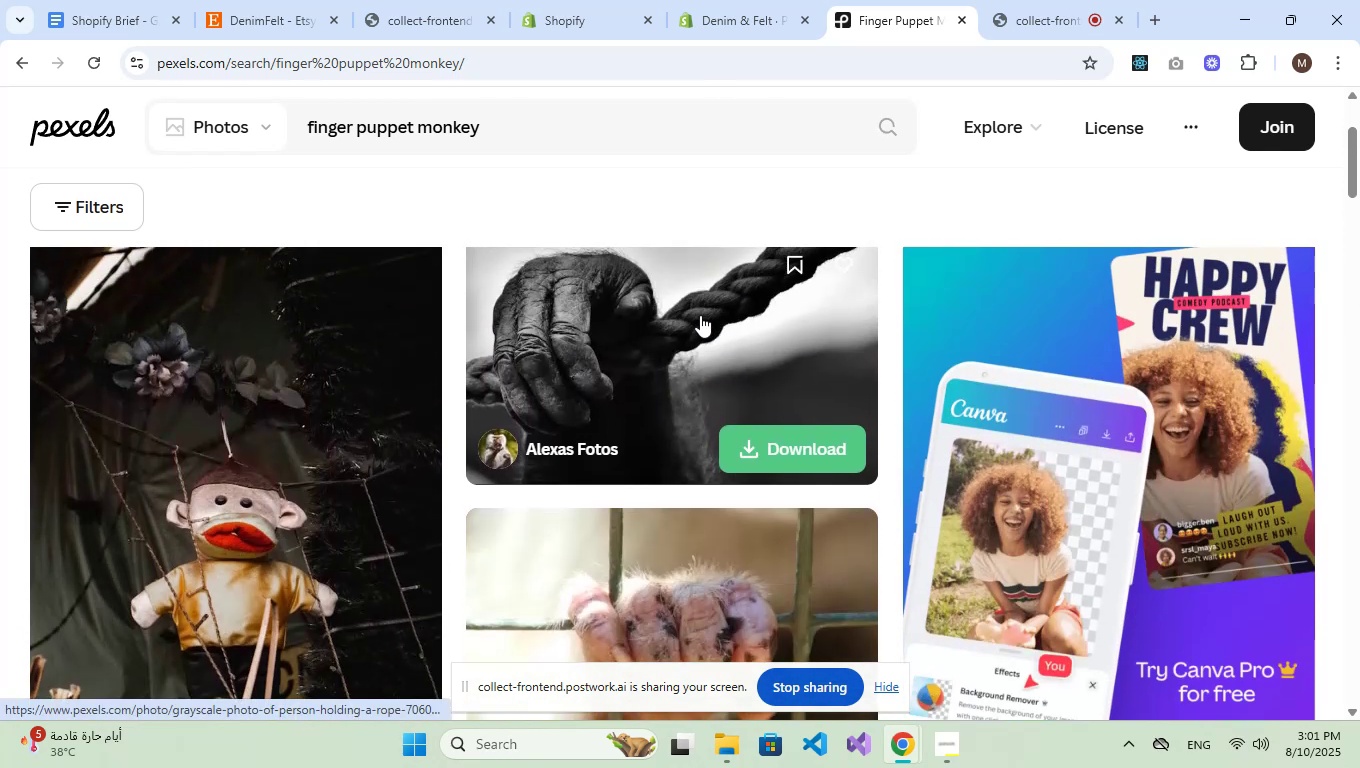 
left_click([700, 315])
 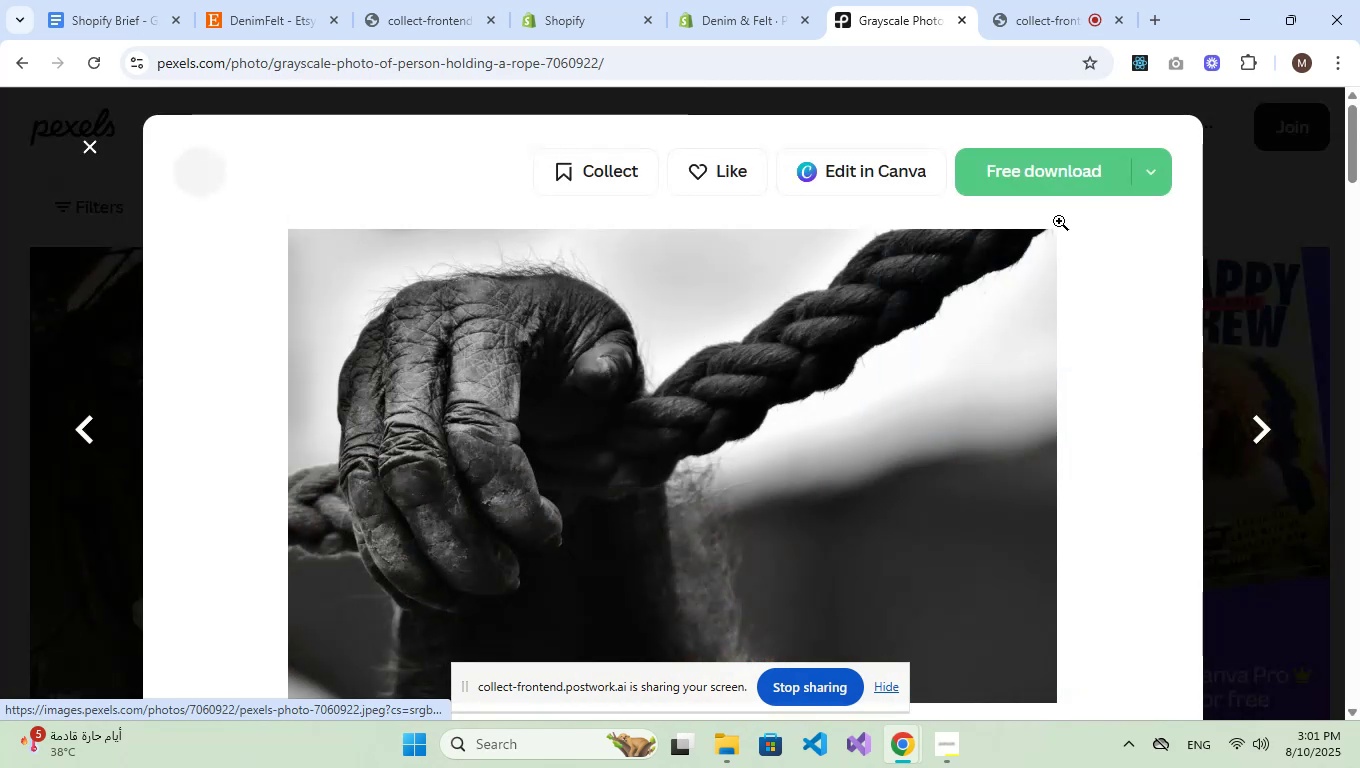 
left_click([1066, 177])
 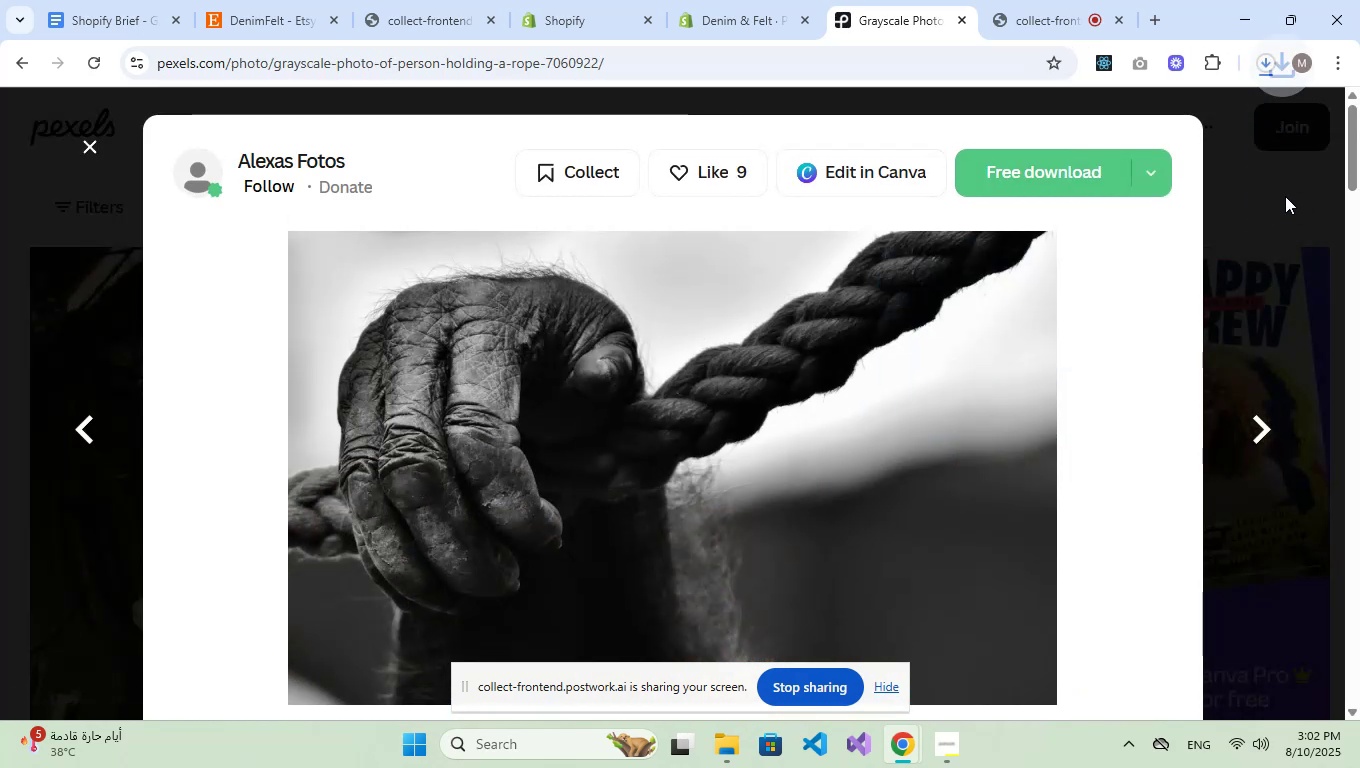 
left_click([1285, 196])
 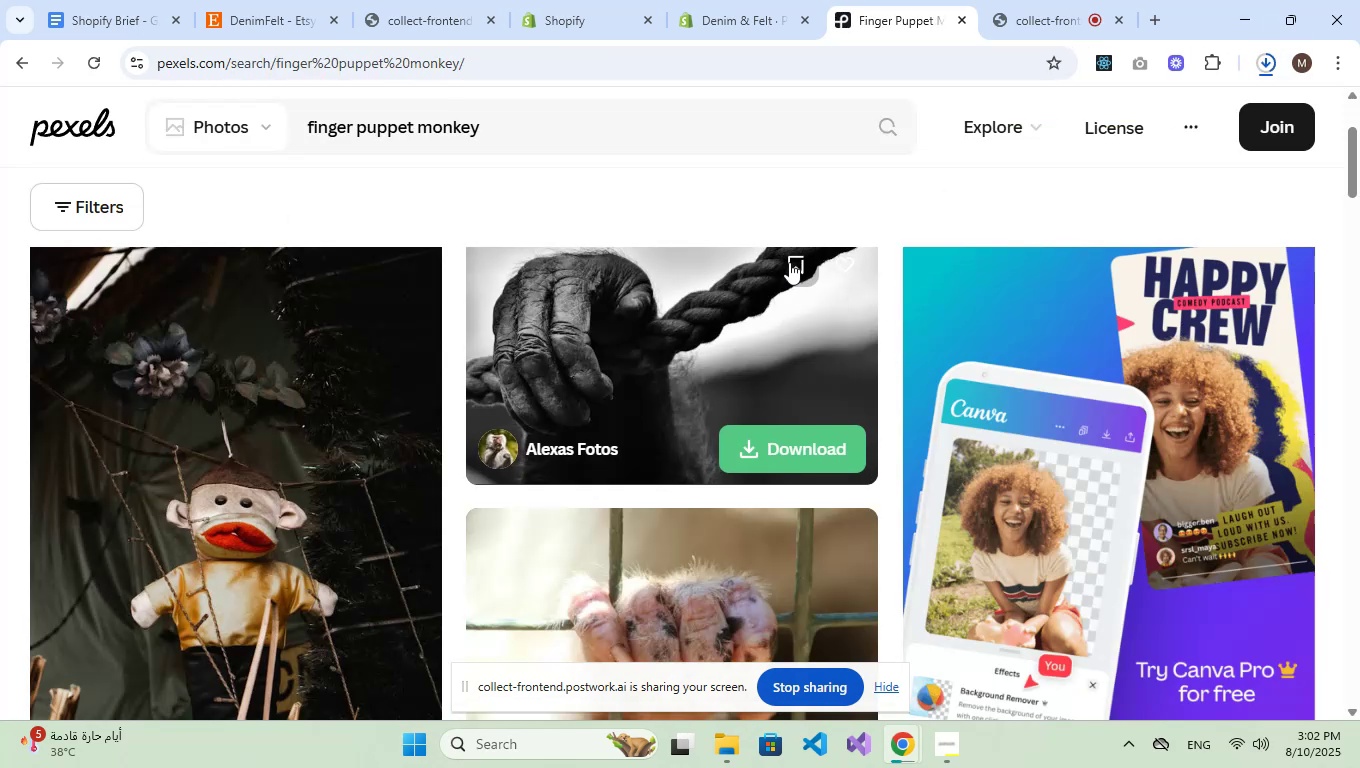 
left_click_drag(start_coordinate=[532, 139], to_coordinate=[419, 133])
 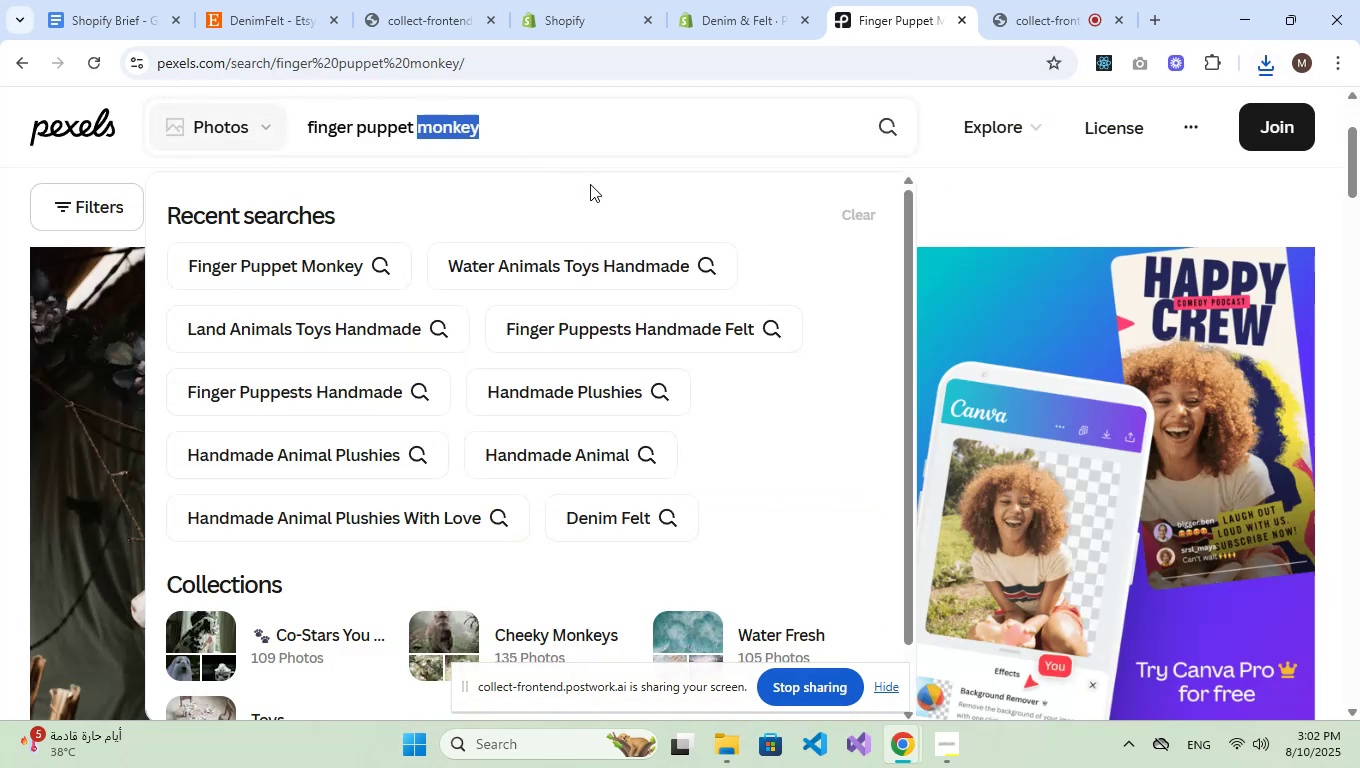 
type(lion)
key(NumpadEnter)
 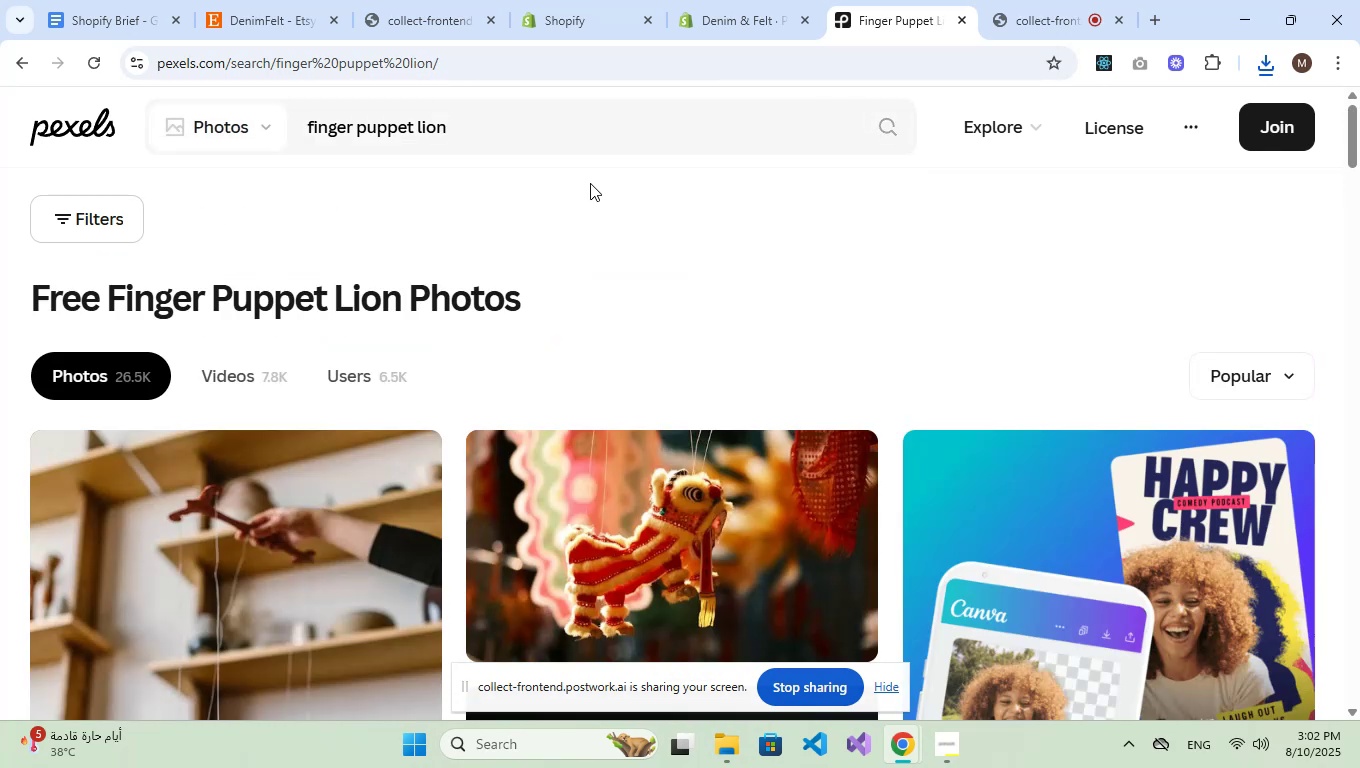 
wait(7.85)
 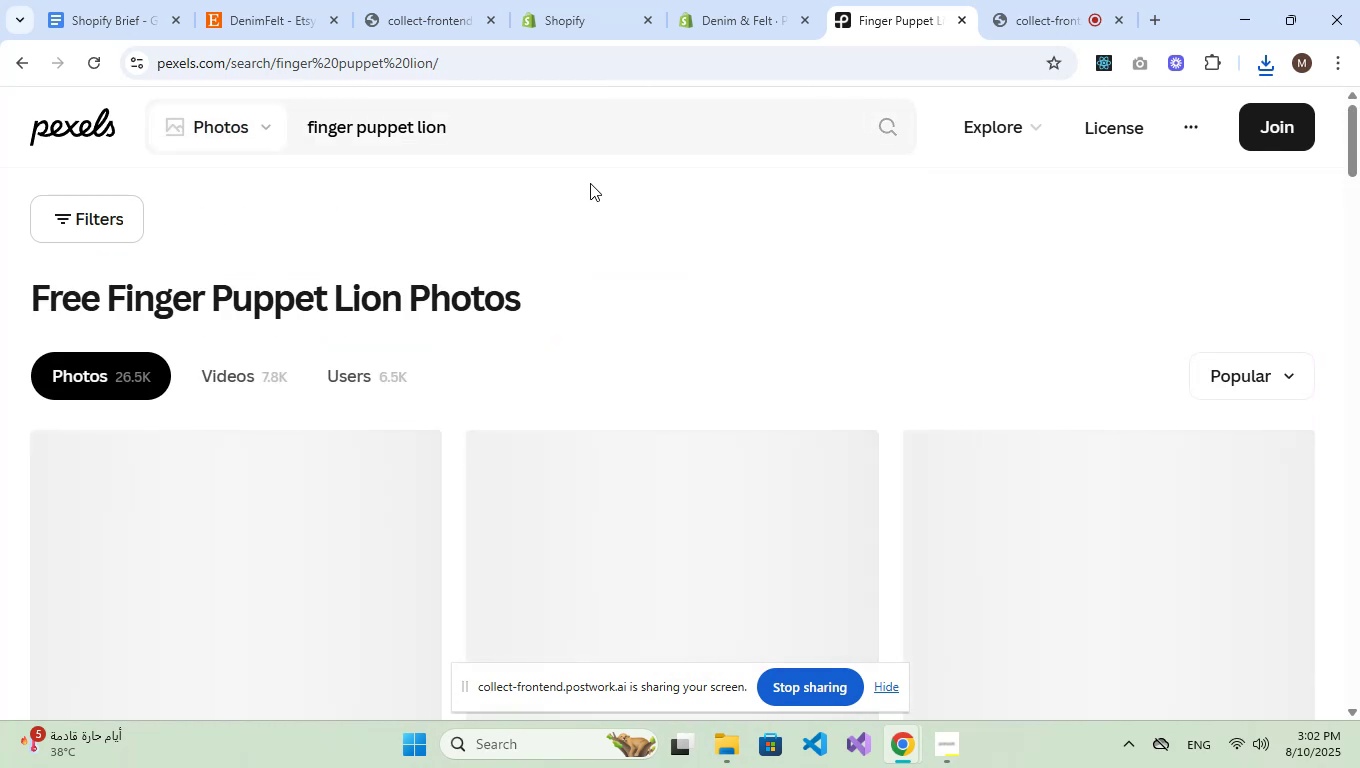 
scroll: coordinate [655, 416], scroll_direction: down, amount: 8.0
 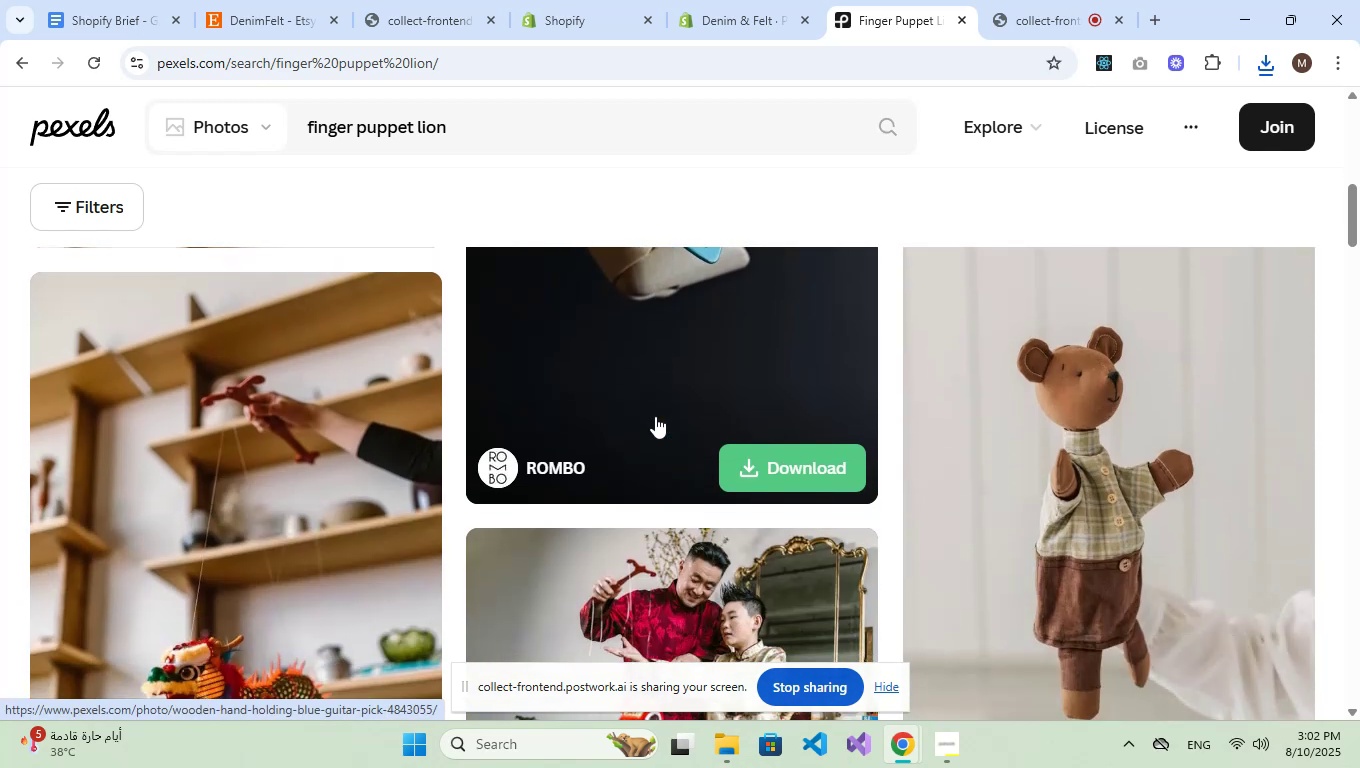 
wait(6.14)
 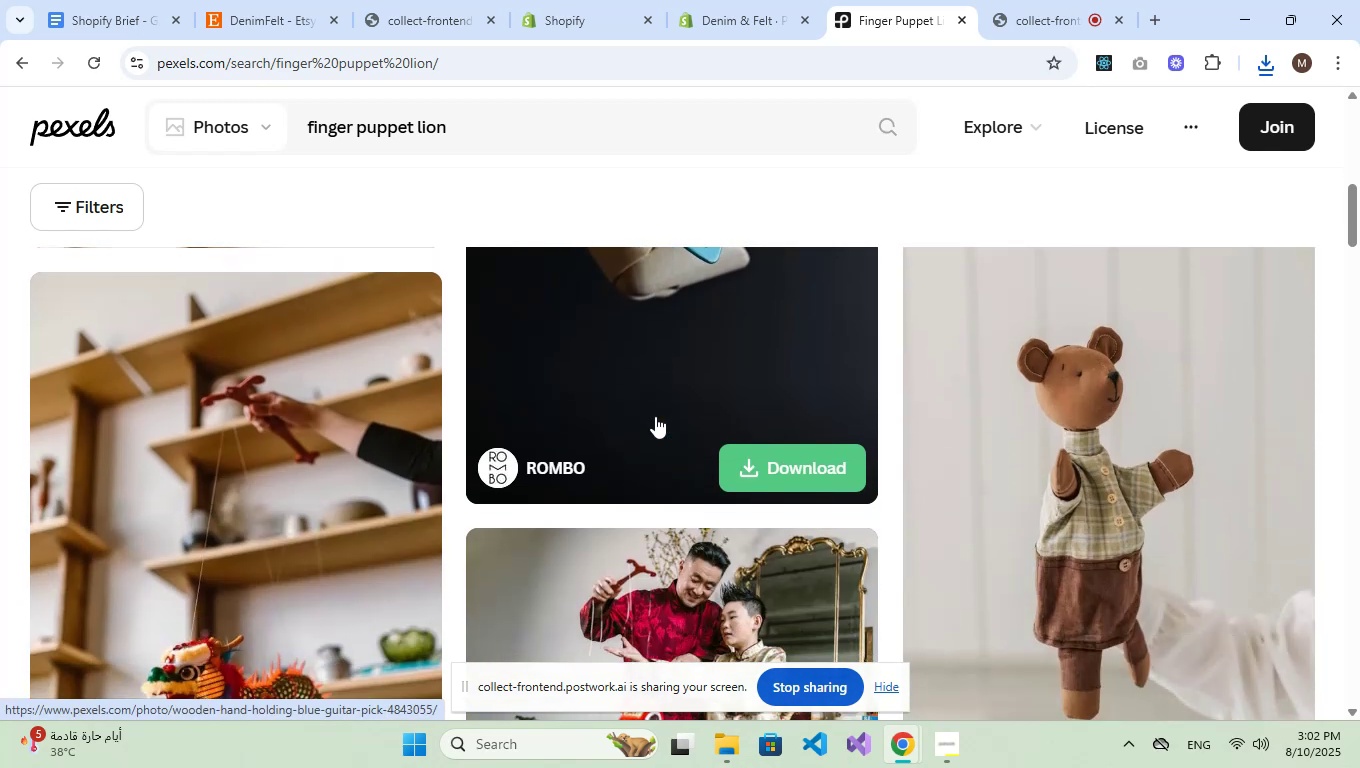 
scroll: coordinate [655, 416], scroll_direction: down, amount: 8.0
 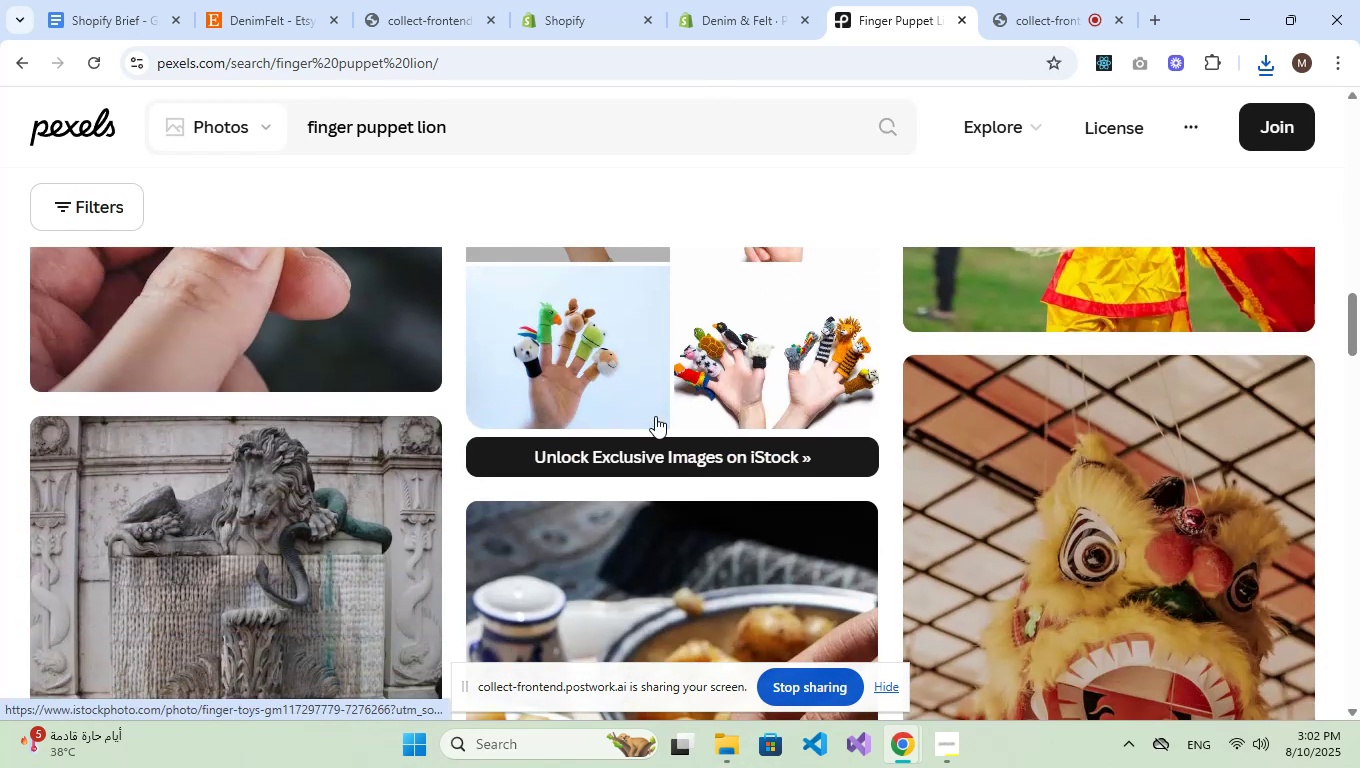 
scroll: coordinate [580, 295], scroll_direction: up, amount: 2.0
 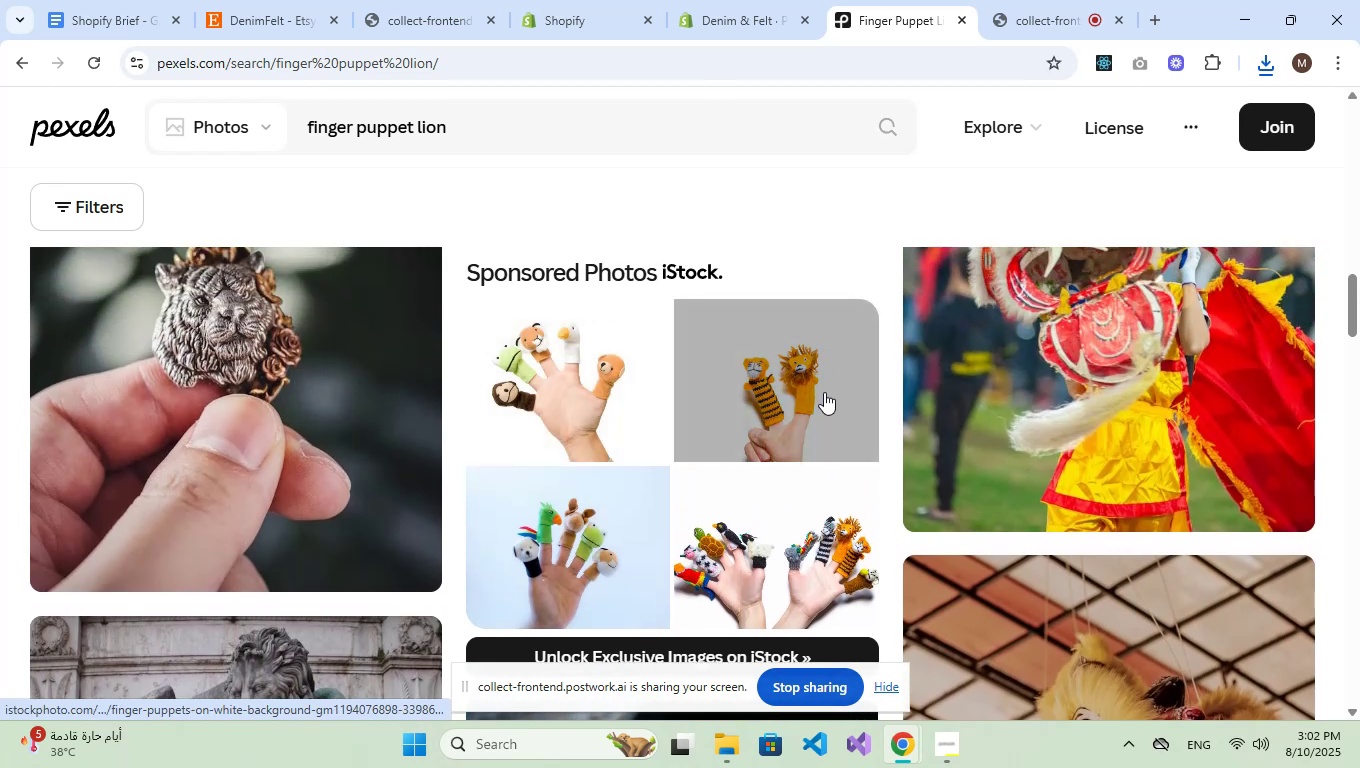 
left_click([824, 392])
 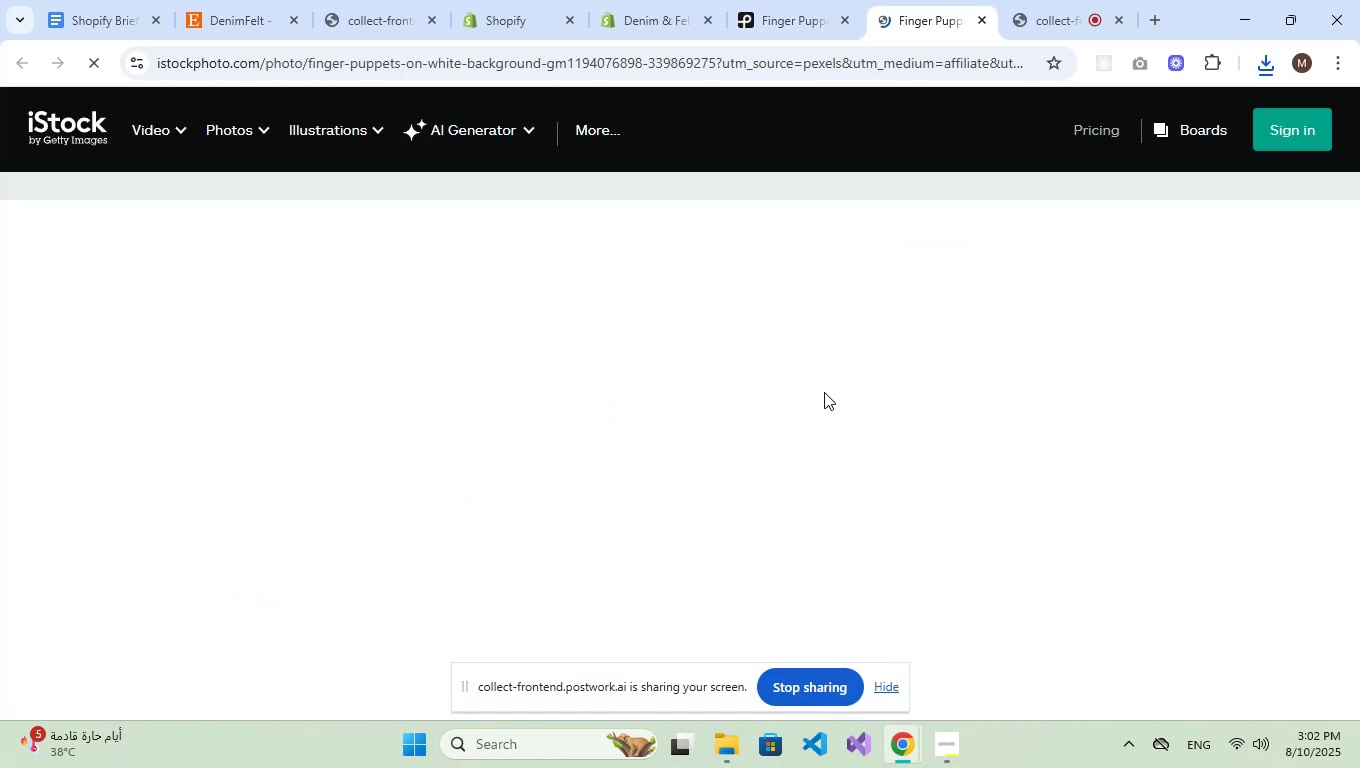 
wait(5.11)
 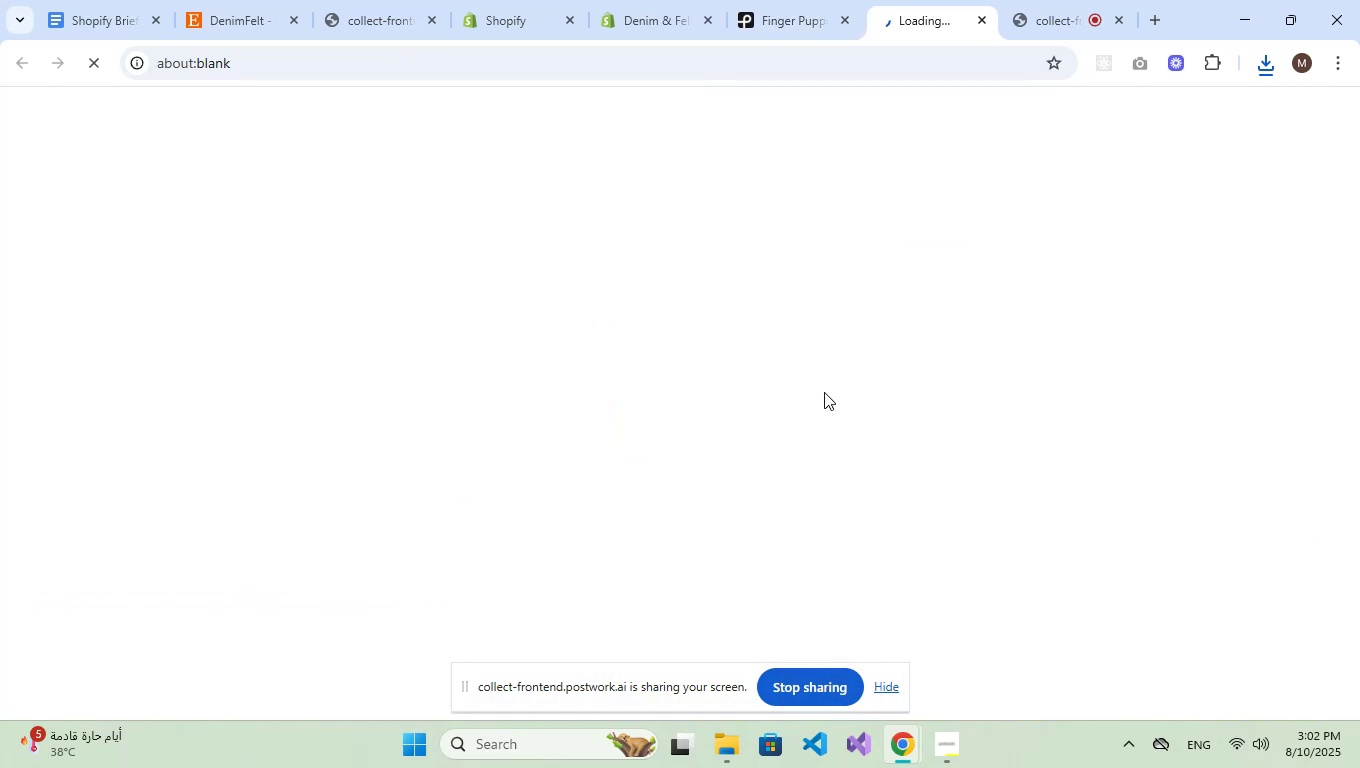 
scroll: coordinate [511, 370], scroll_direction: down, amount: 7.0
 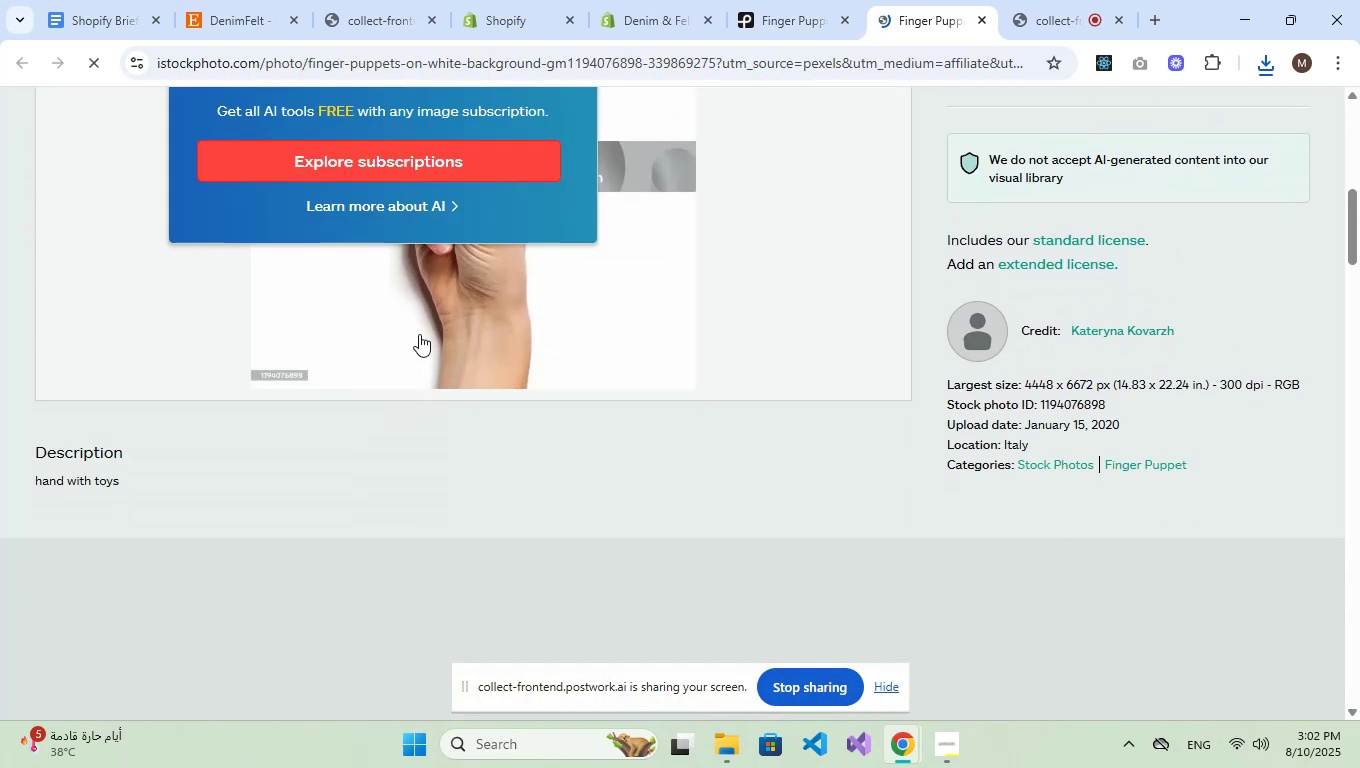 
scroll: coordinate [712, 364], scroll_direction: up, amount: 7.0
 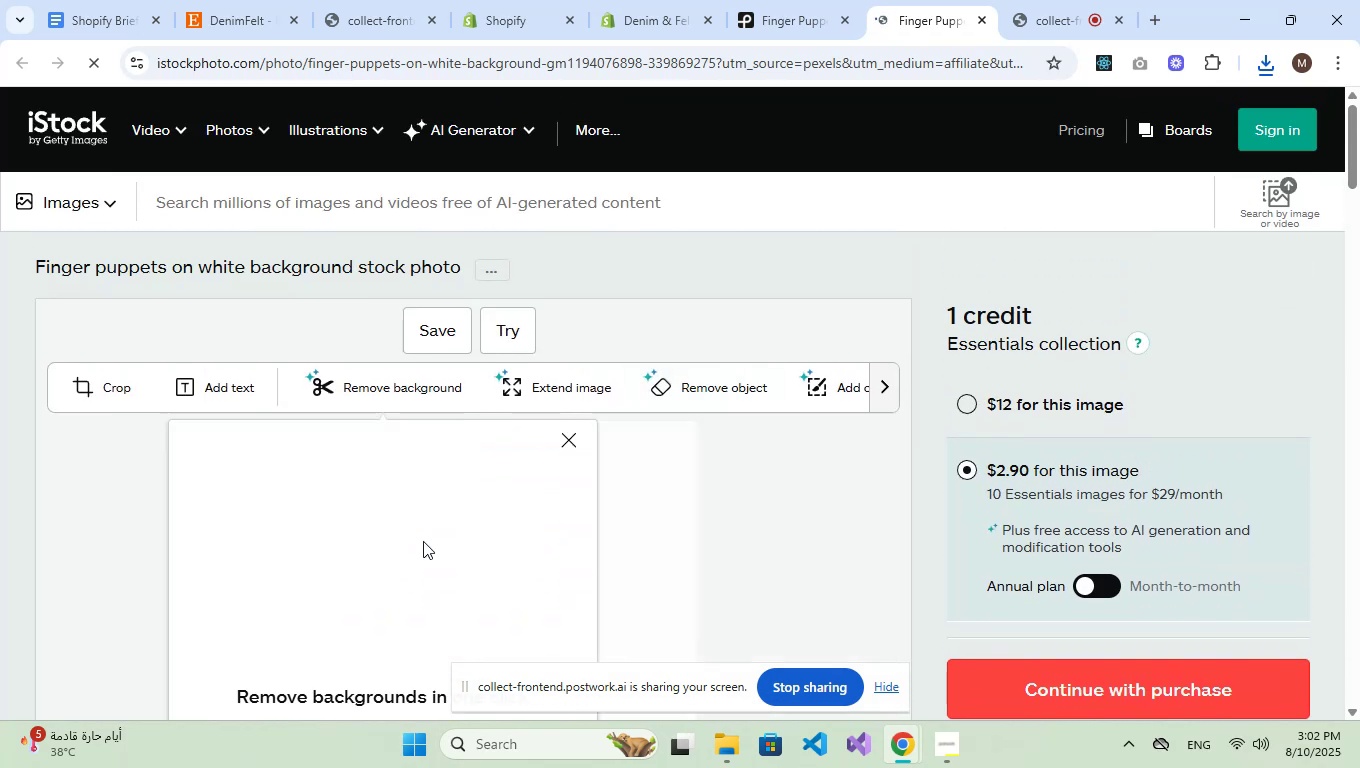 
scroll: coordinate [693, 143], scroll_direction: down, amount: 4.0
 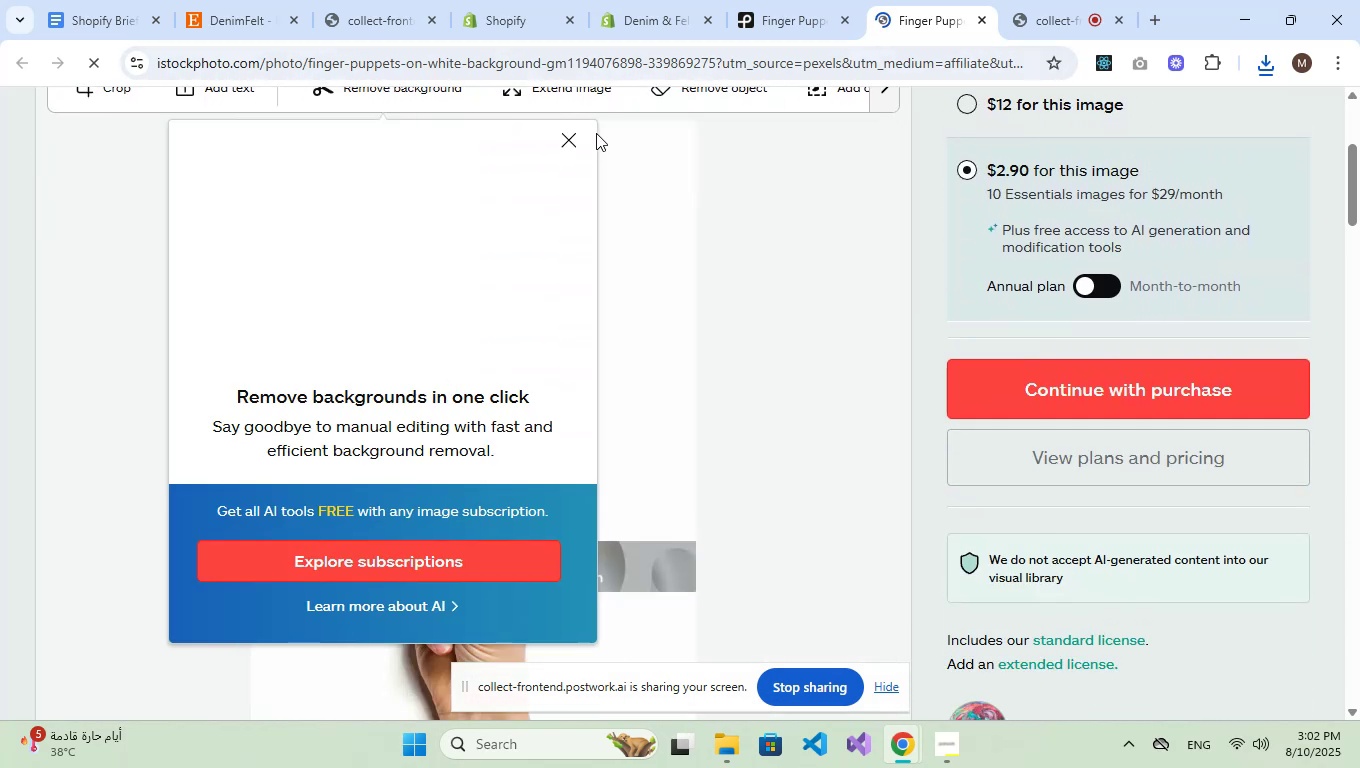 
left_click([576, 145])
 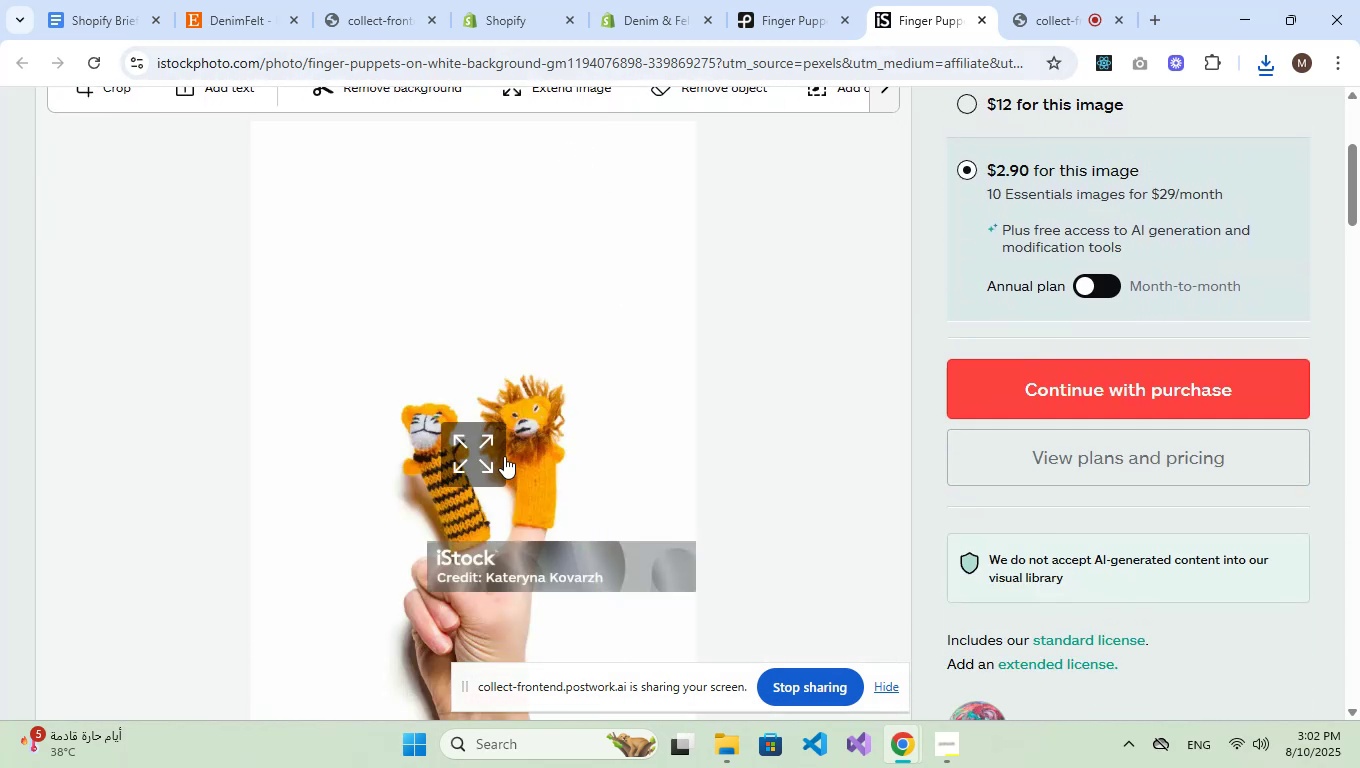 
right_click([548, 405])
 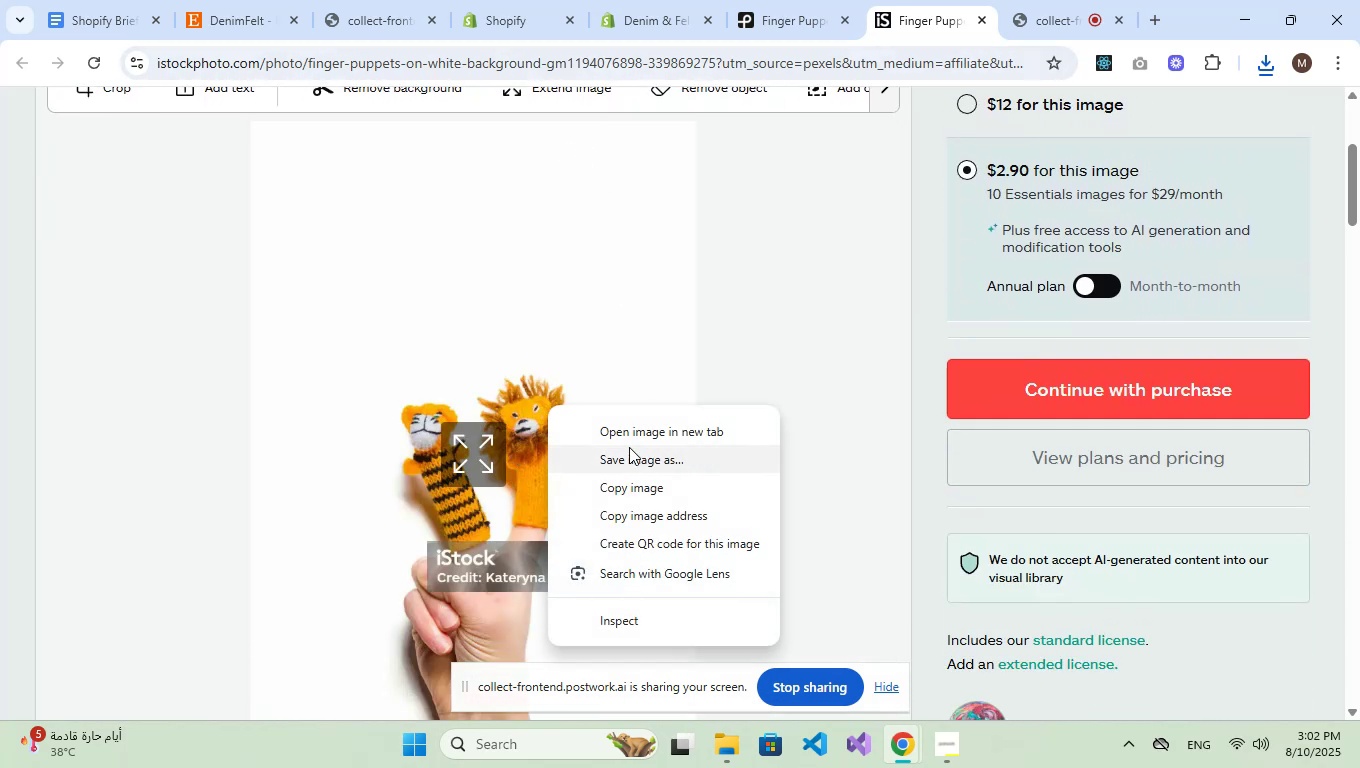 
left_click([642, 454])
 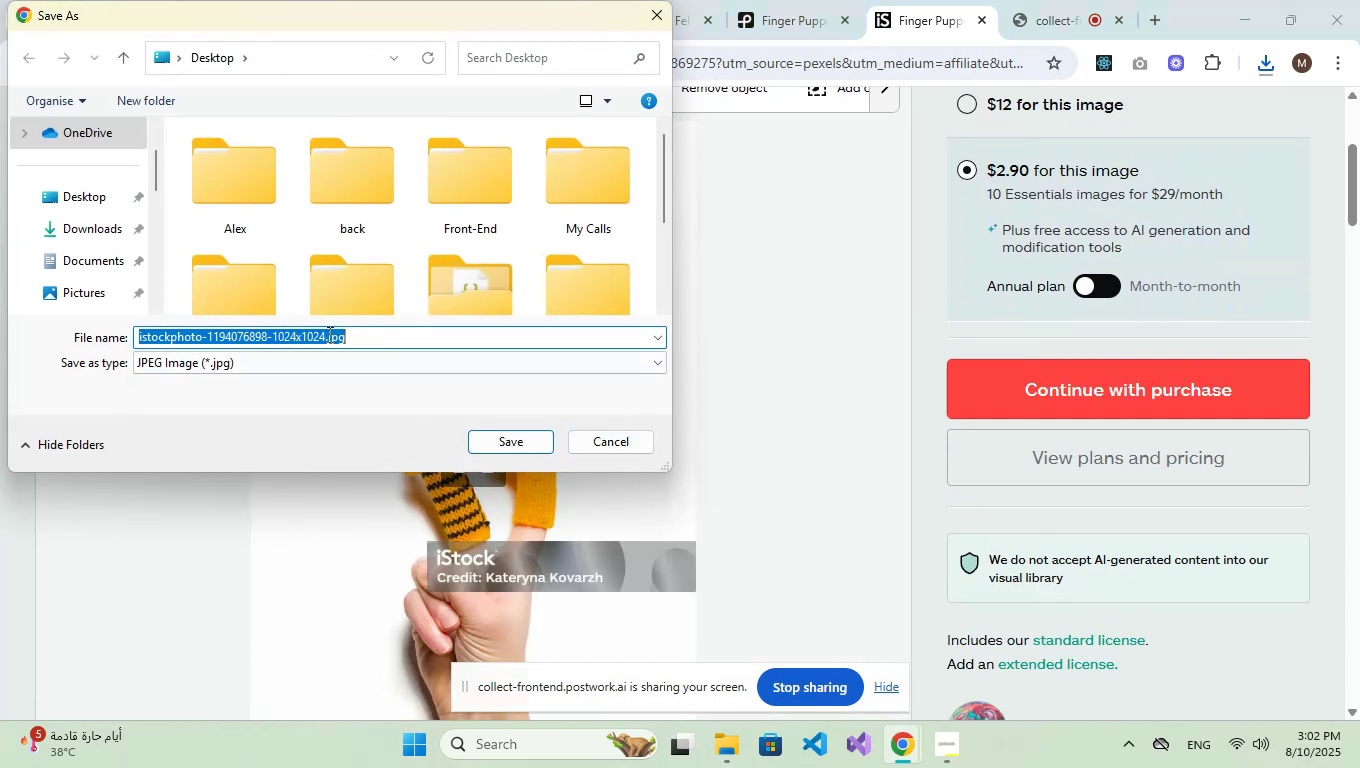 
left_click([82, 190])
 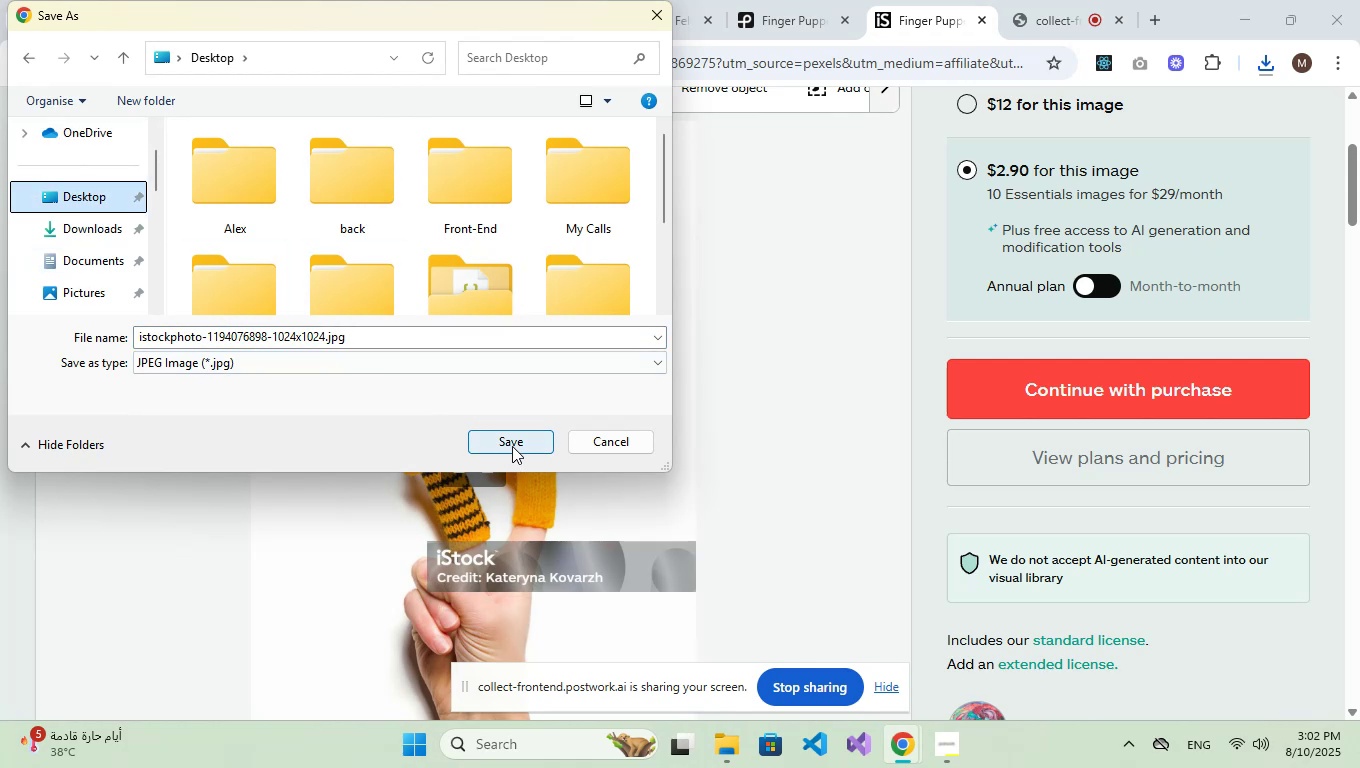 
left_click([504, 440])
 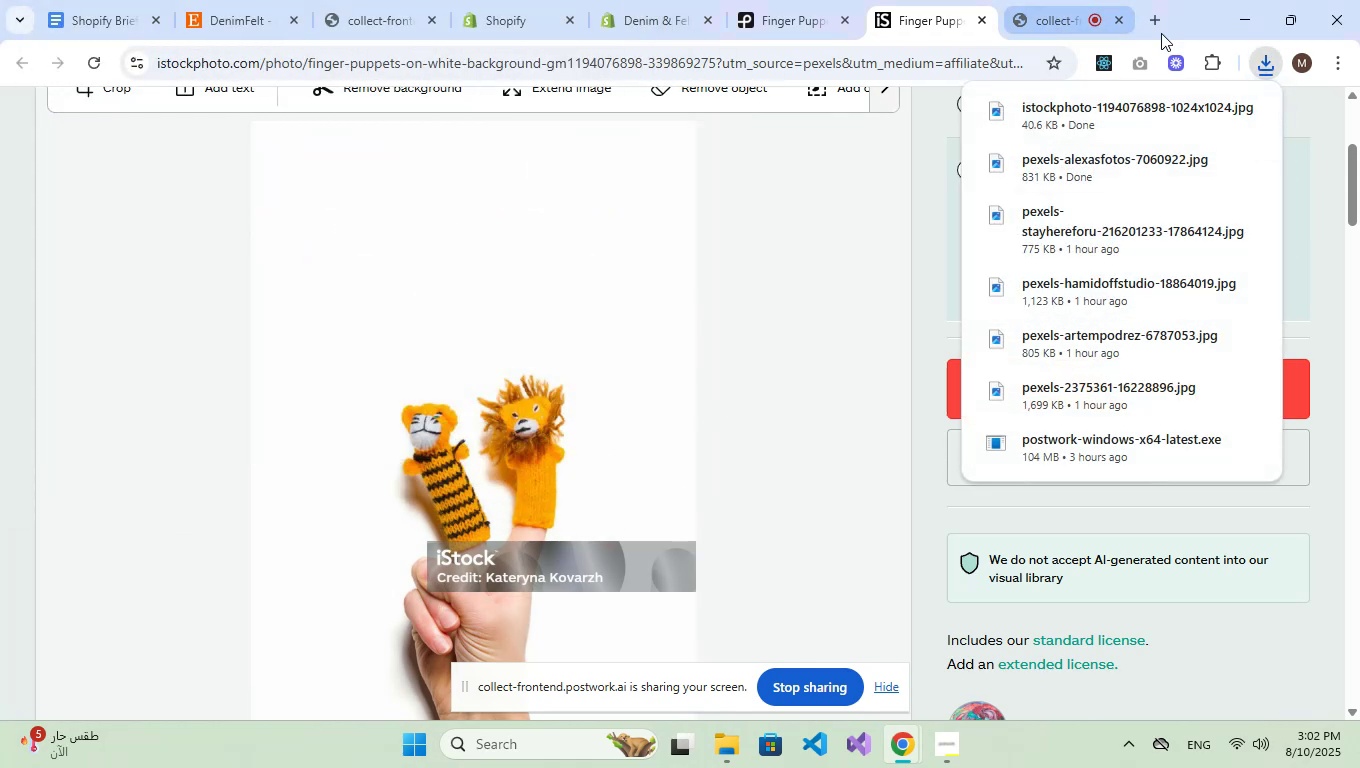 
left_click([1223, 112])
 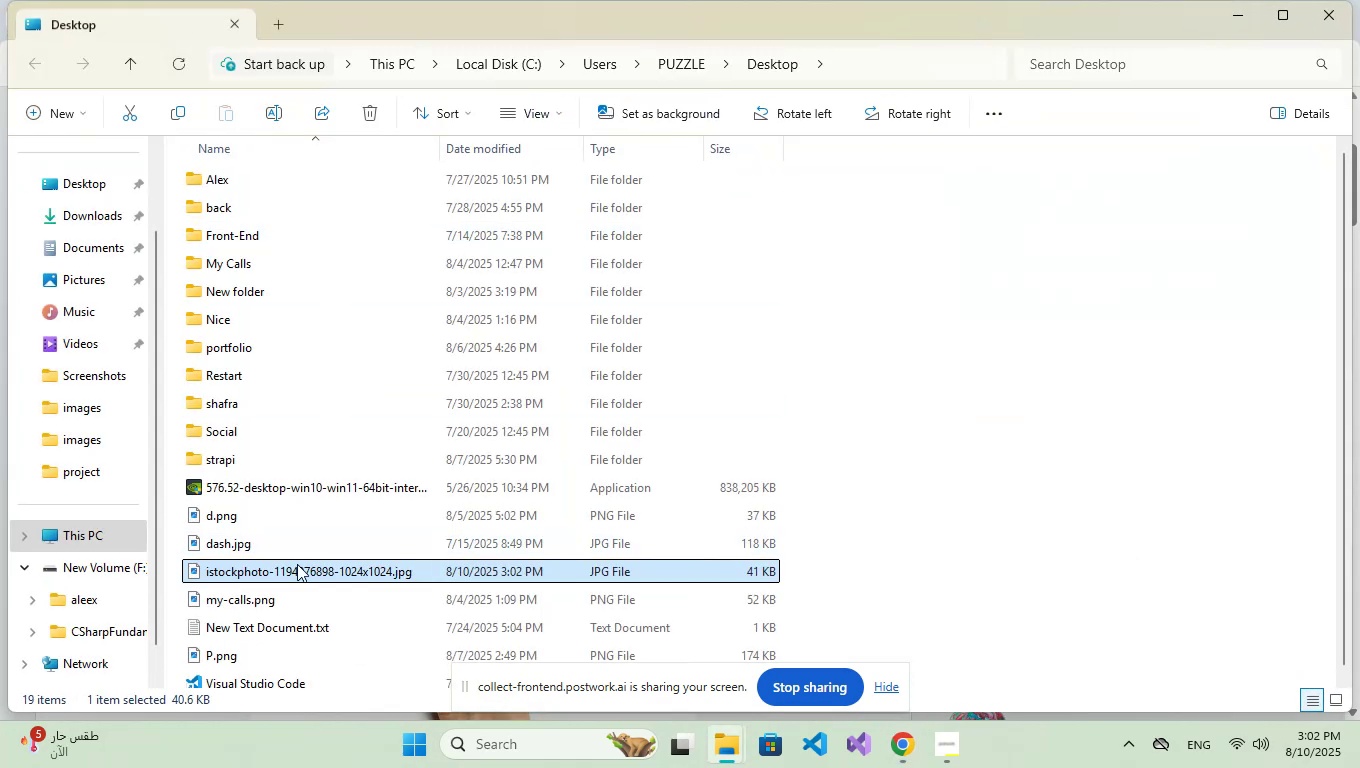 
double_click([284, 582])
 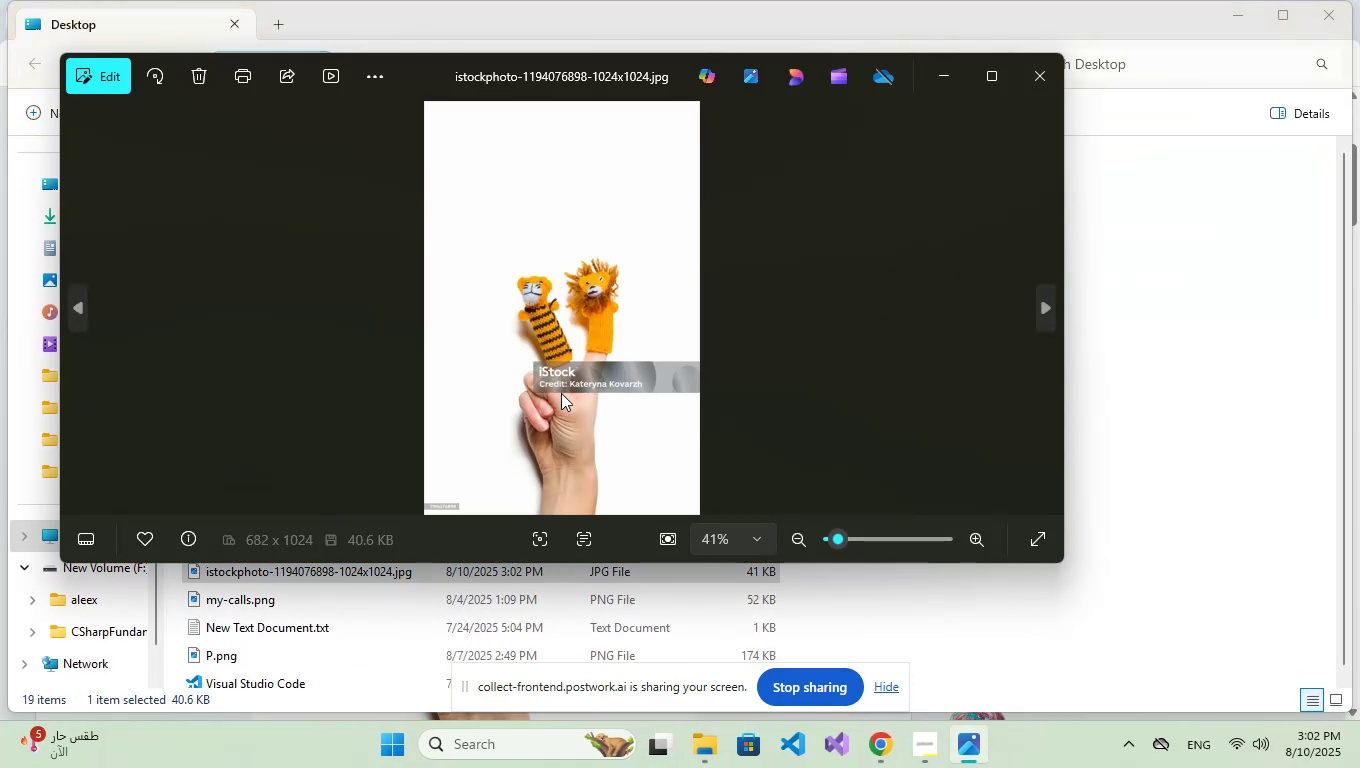 
left_click([1033, 60])
 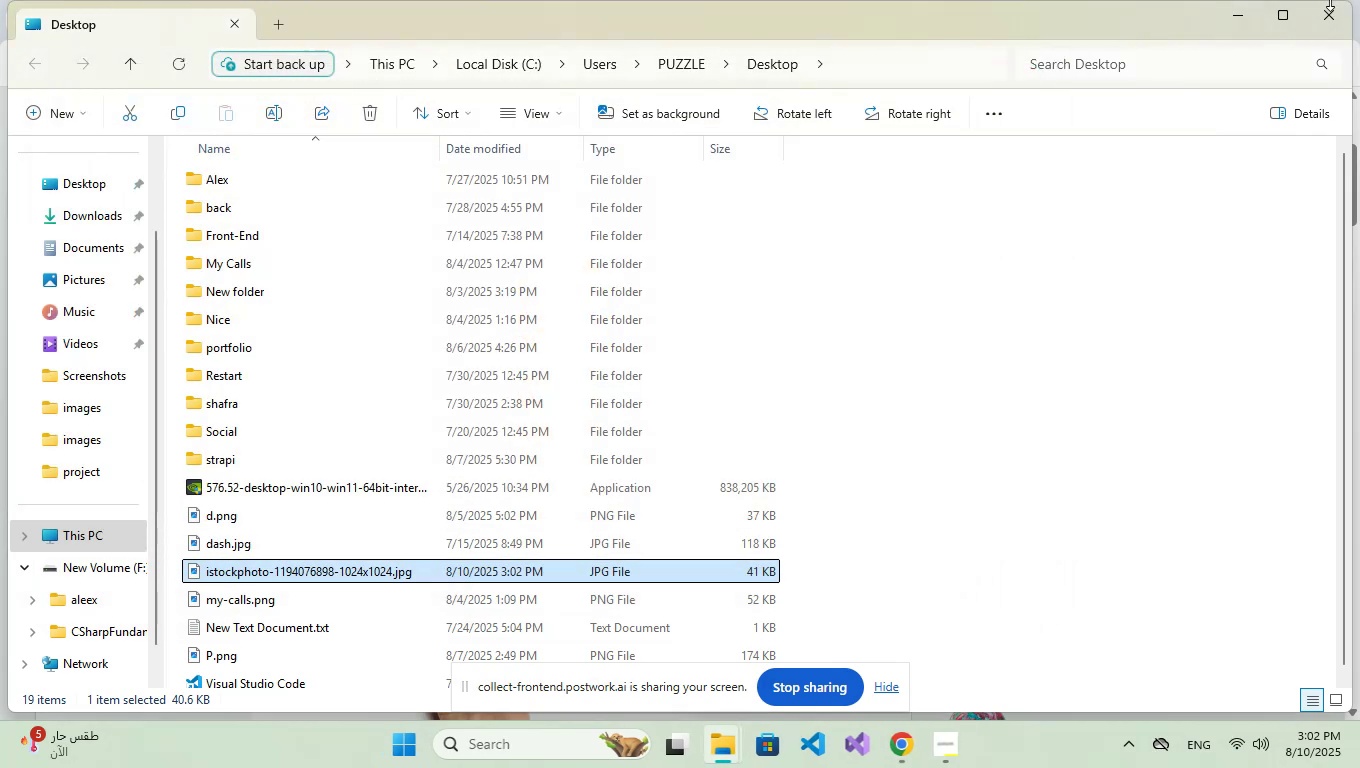 
left_click([1330, 11])
 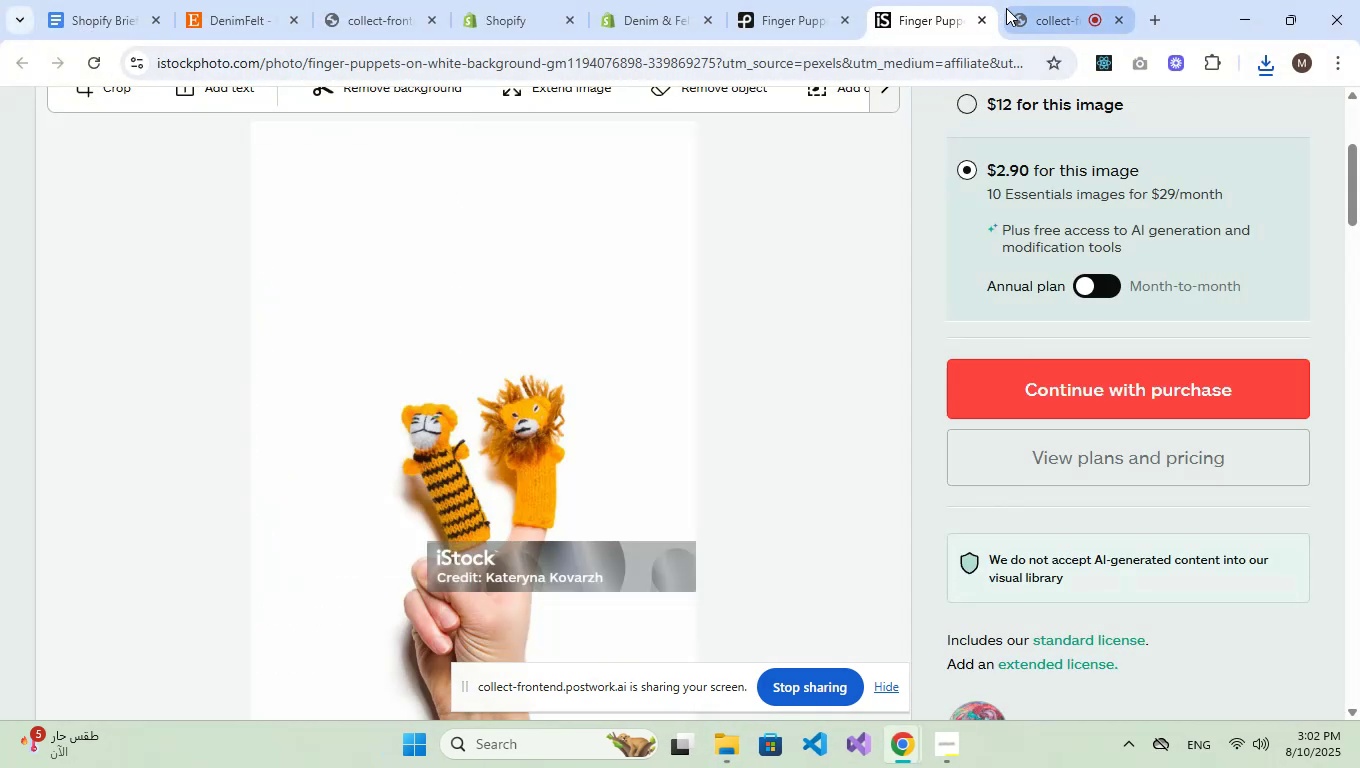 
left_click([988, 18])
 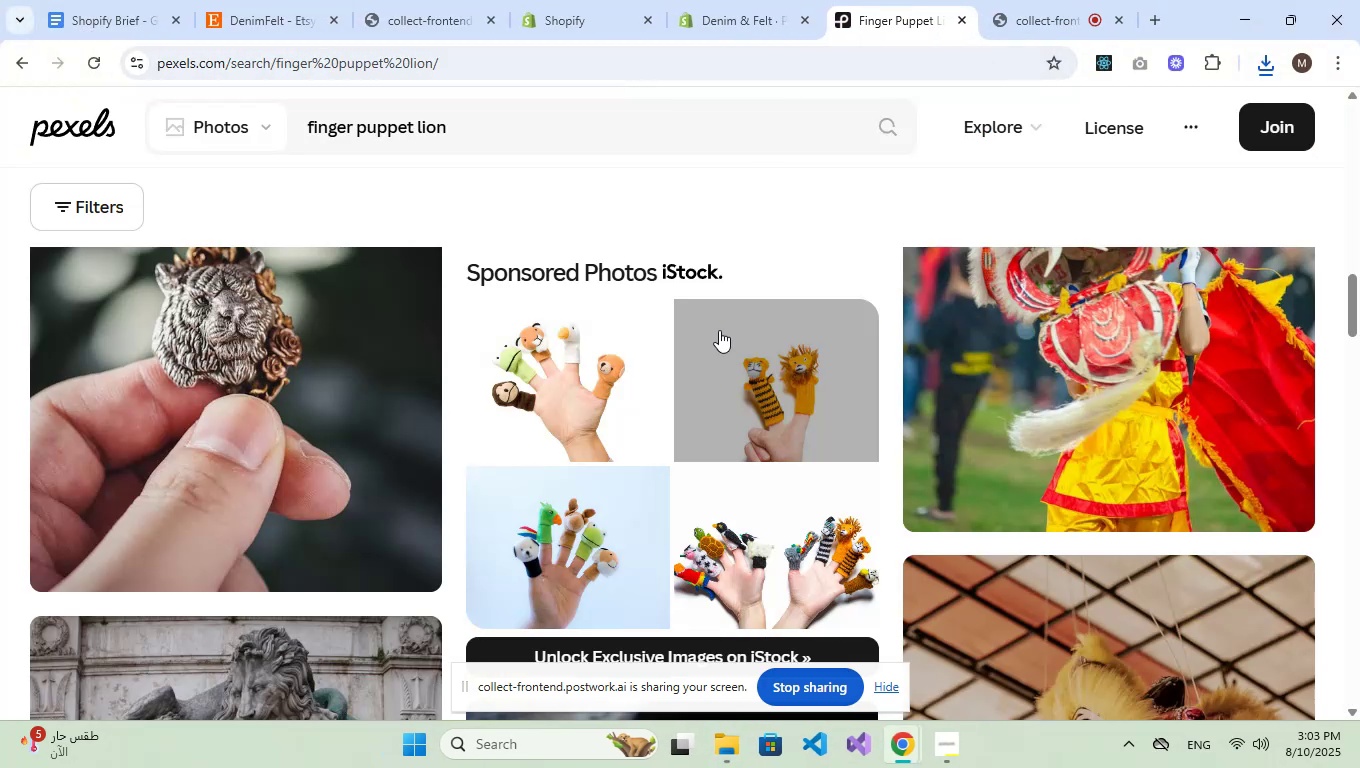 
scroll: coordinate [747, 422], scroll_direction: down, amount: 11.0
 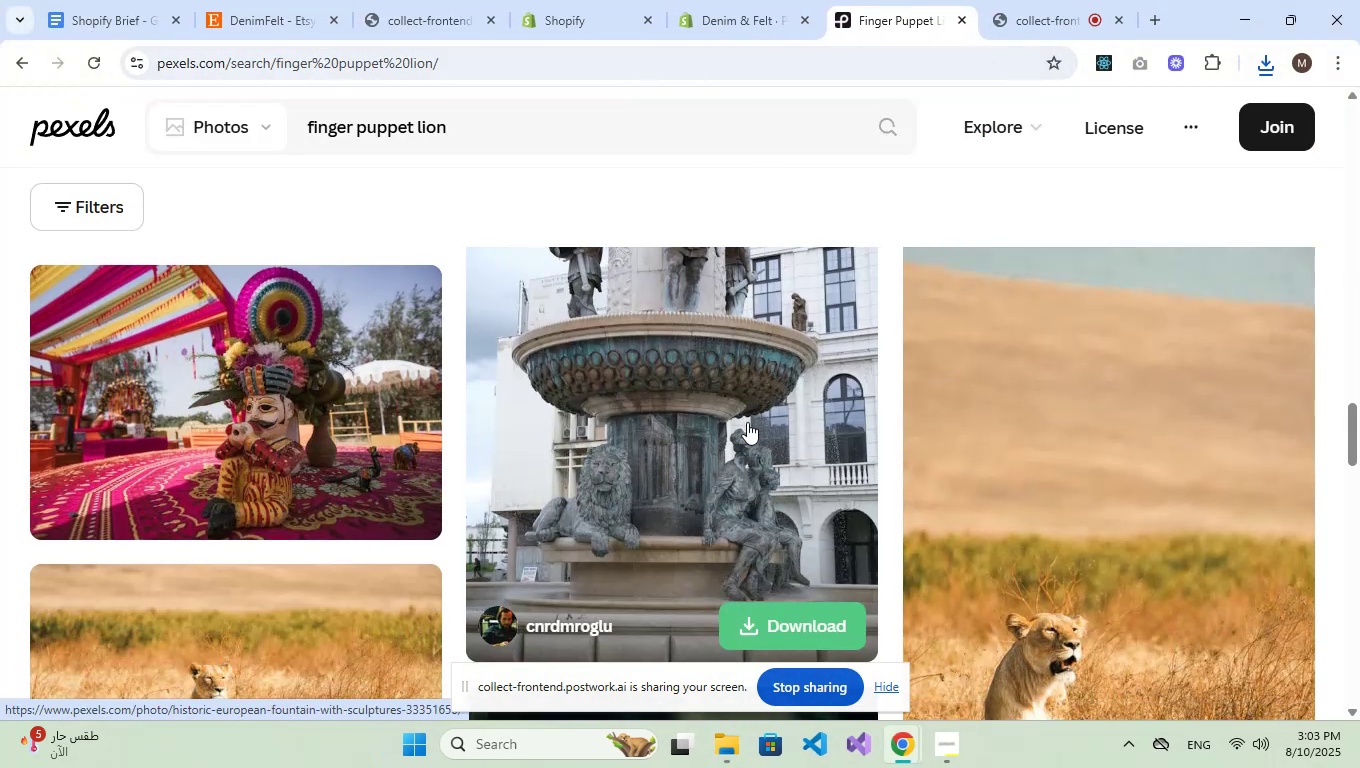 
scroll: coordinate [747, 422], scroll_direction: up, amount: 28.0
 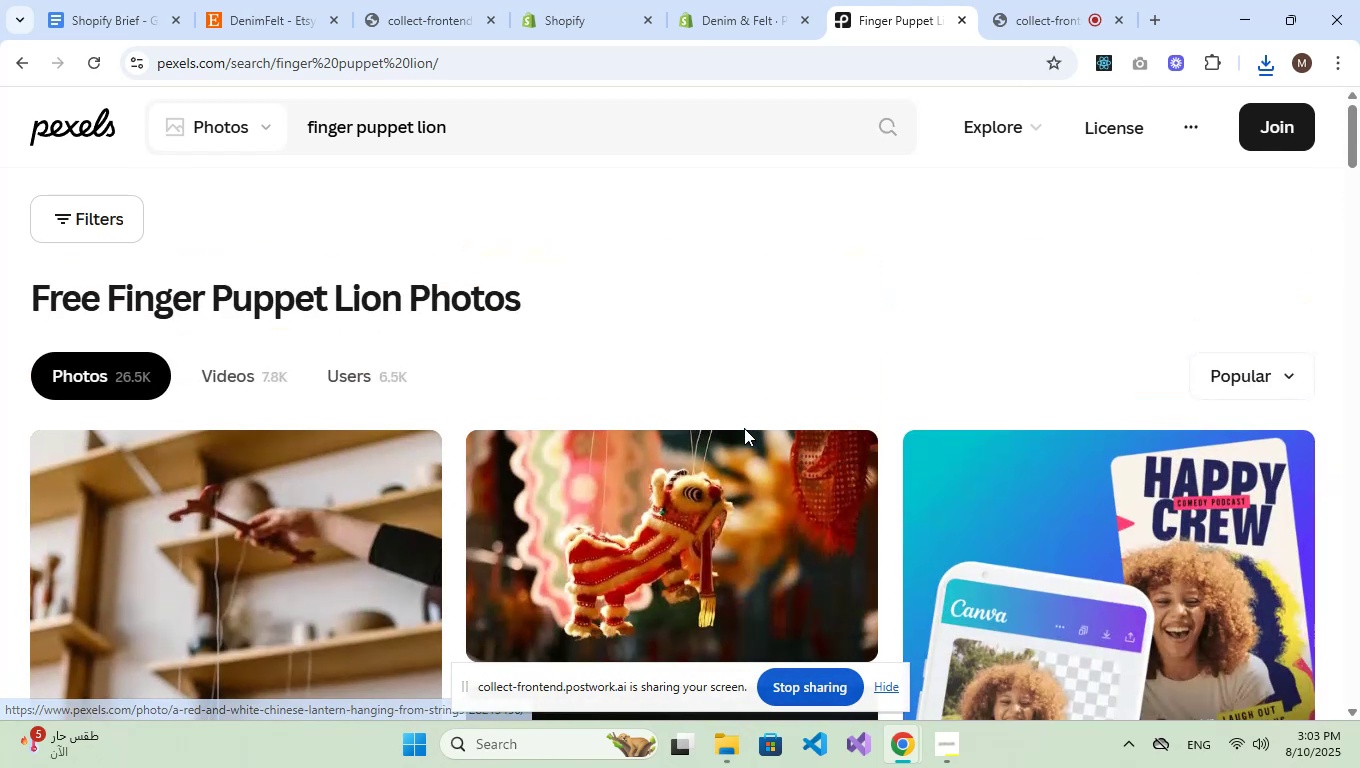 
scroll: coordinate [409, 432], scroll_direction: down, amount: 6.0
 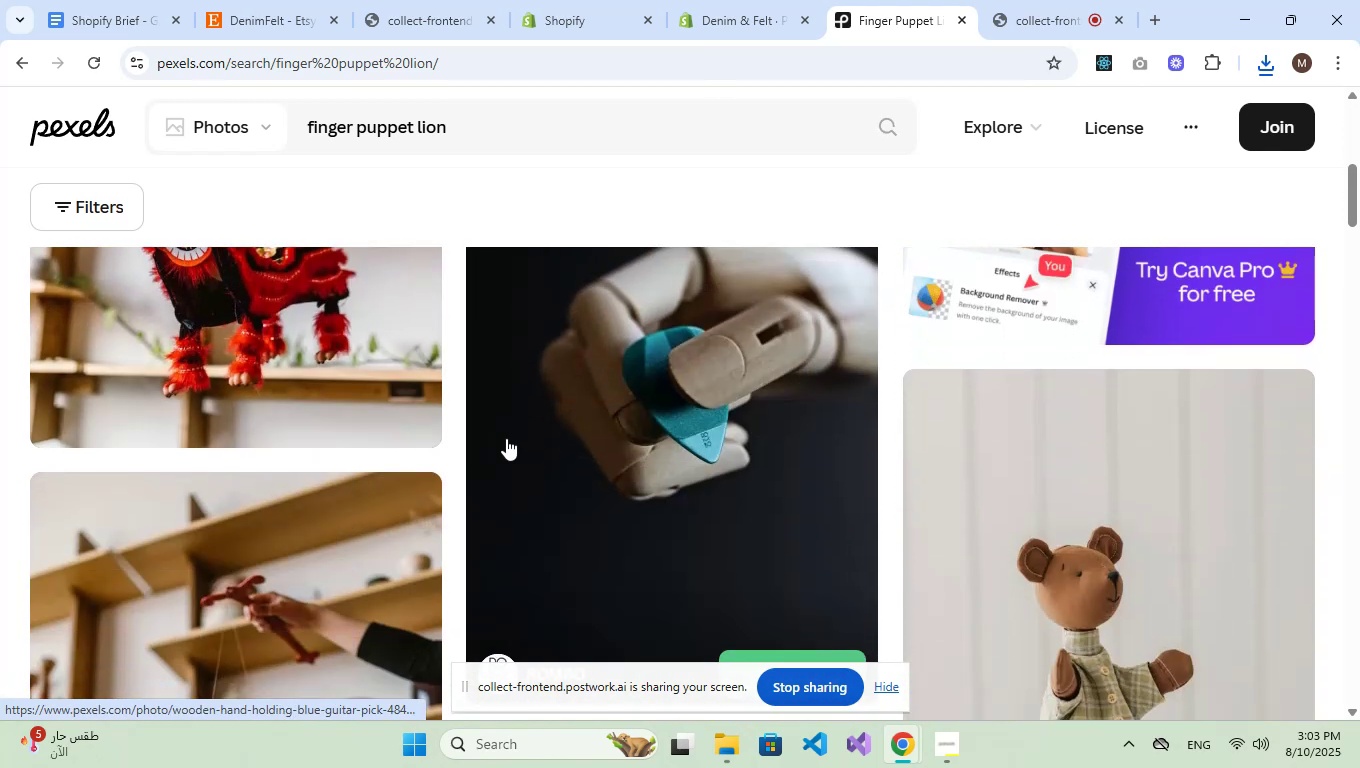 
scroll: coordinate [626, 451], scroll_direction: up, amount: 2.0
 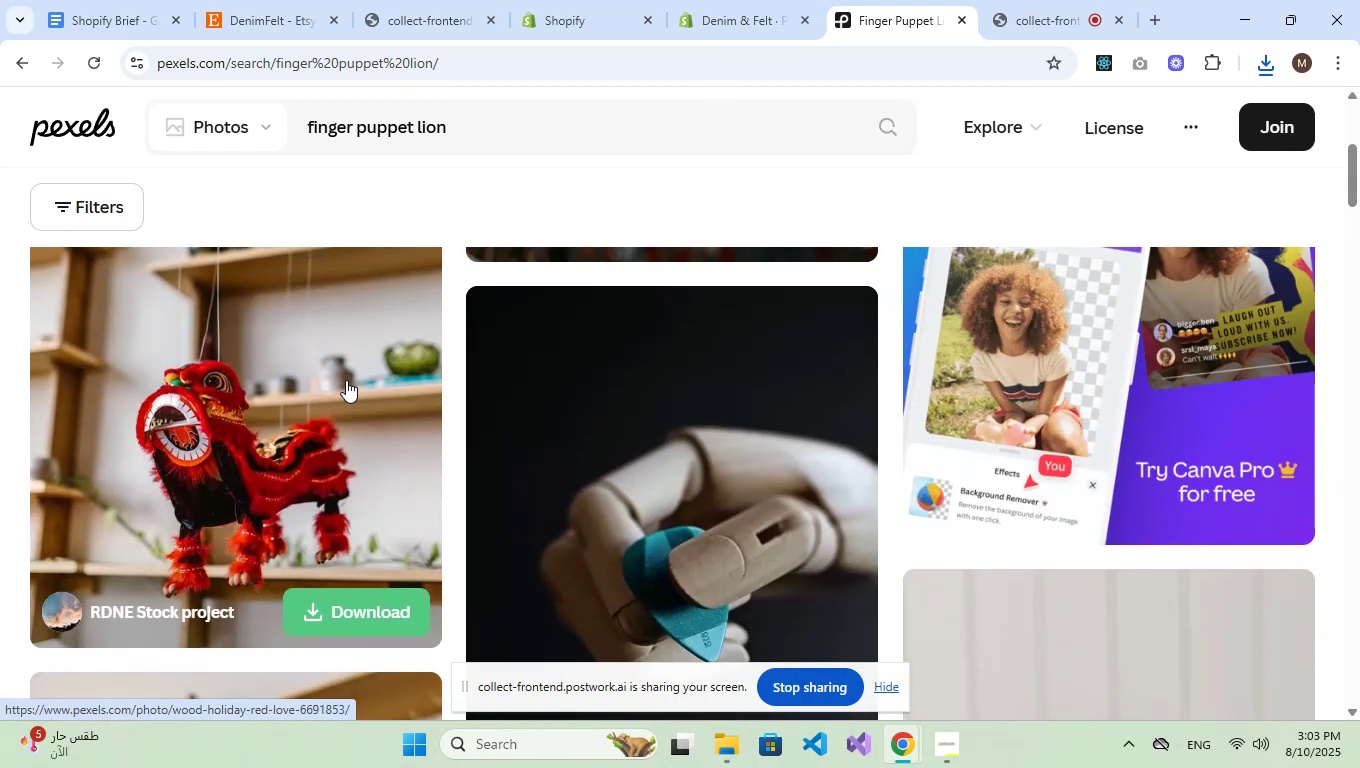 
scroll: coordinate [346, 380], scroll_direction: down, amount: 4.0
 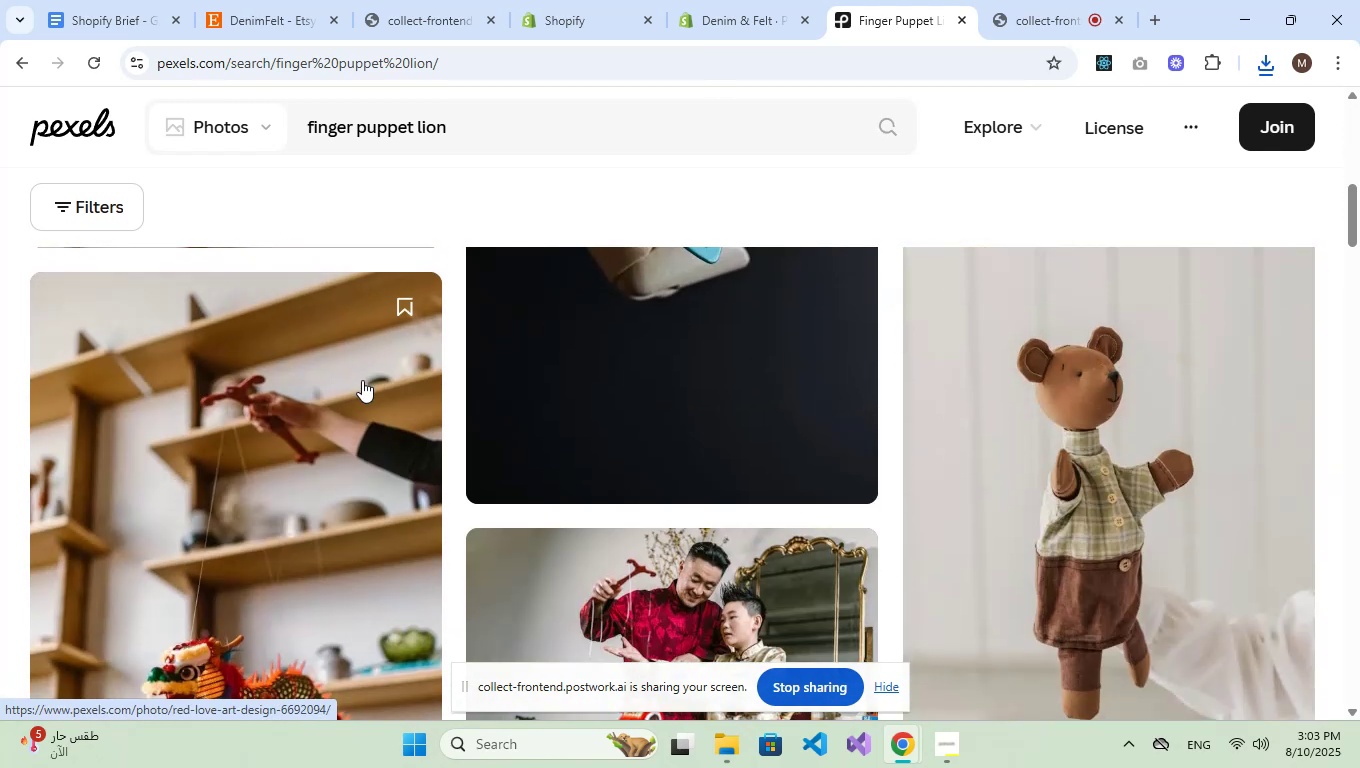 
scroll: coordinate [838, 411], scroll_direction: up, amount: 3.0
 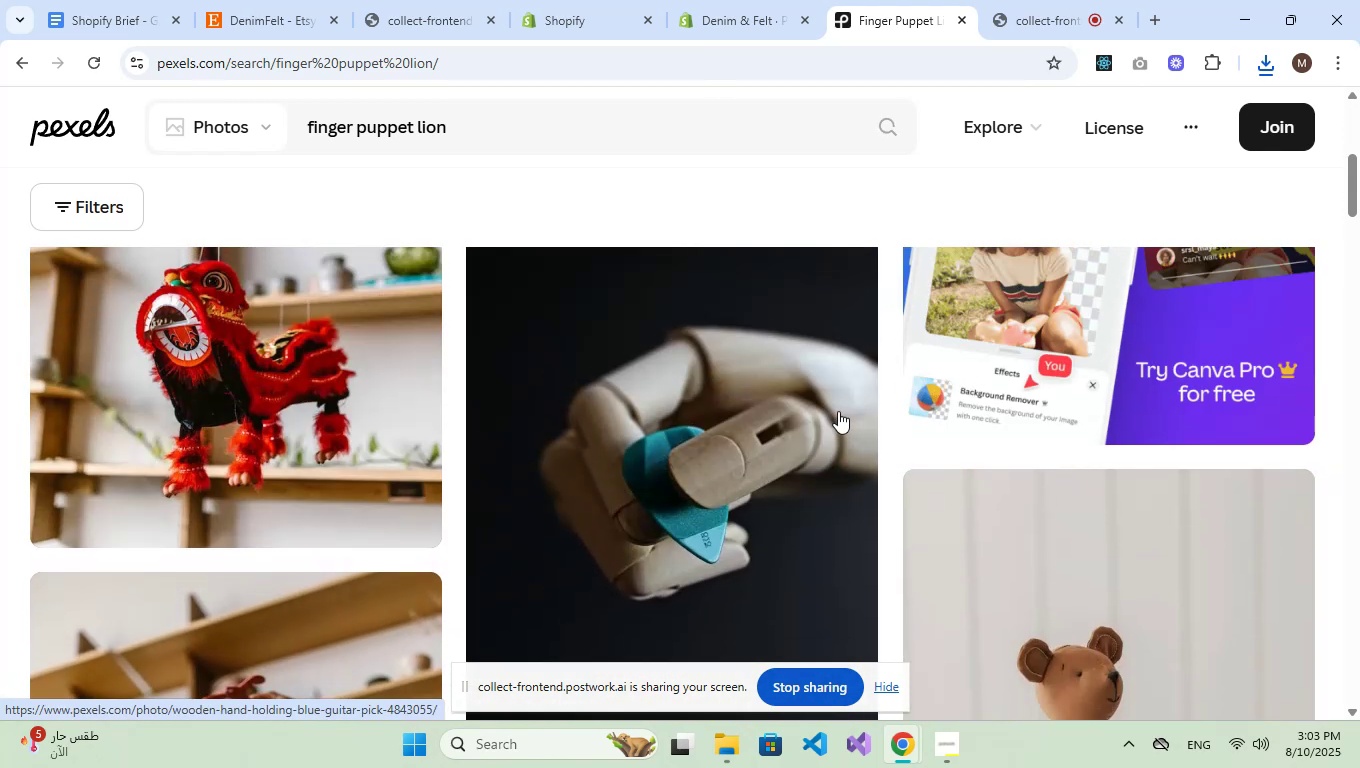 
scroll: coordinate [838, 411], scroll_direction: down, amount: 3.0
 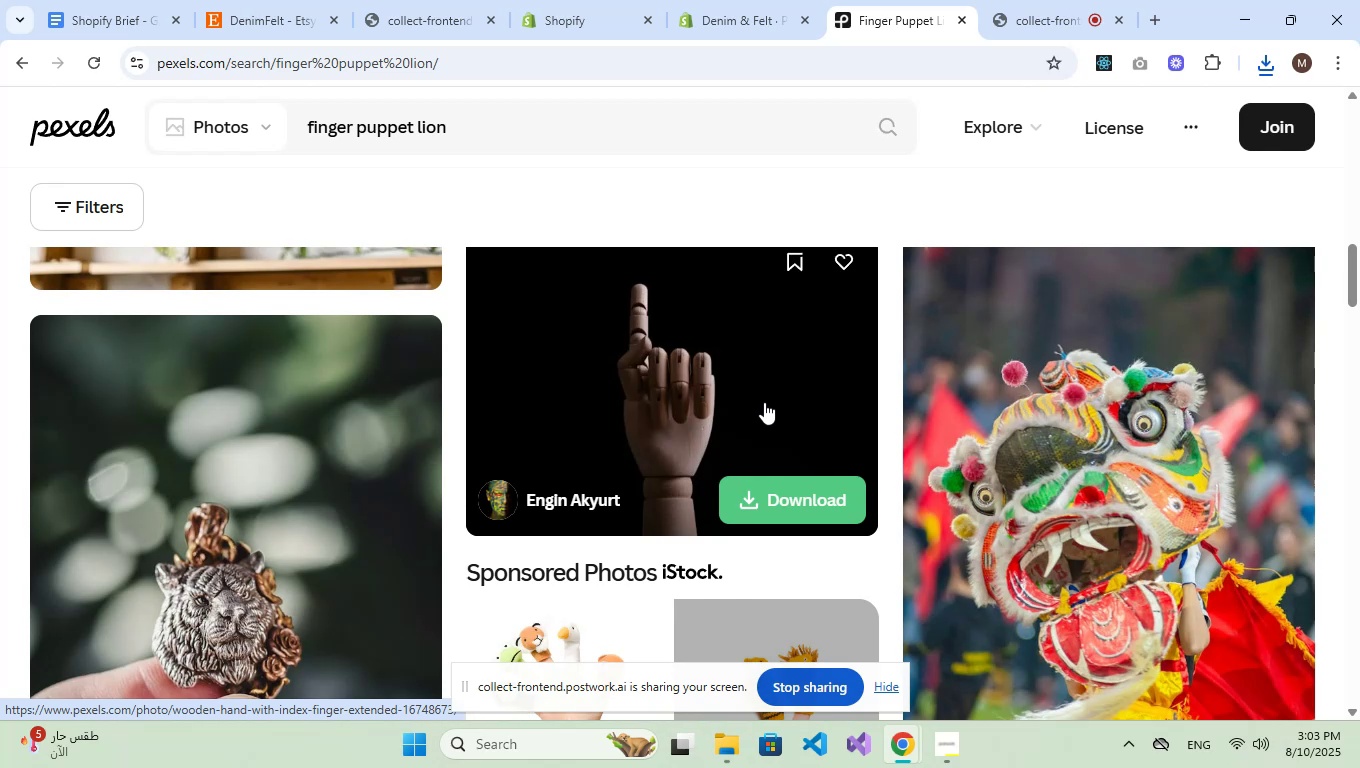 
wait(7.39)
 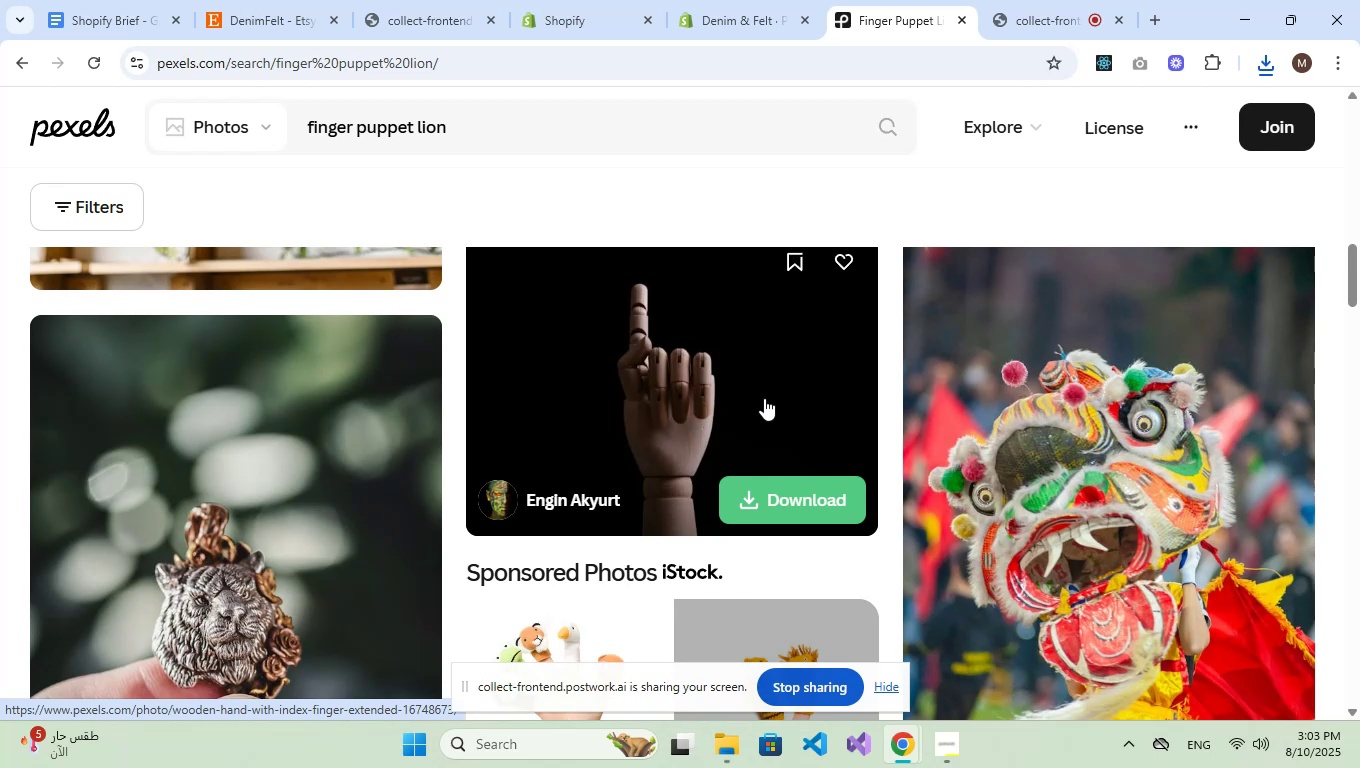 
double_click([472, 125])
 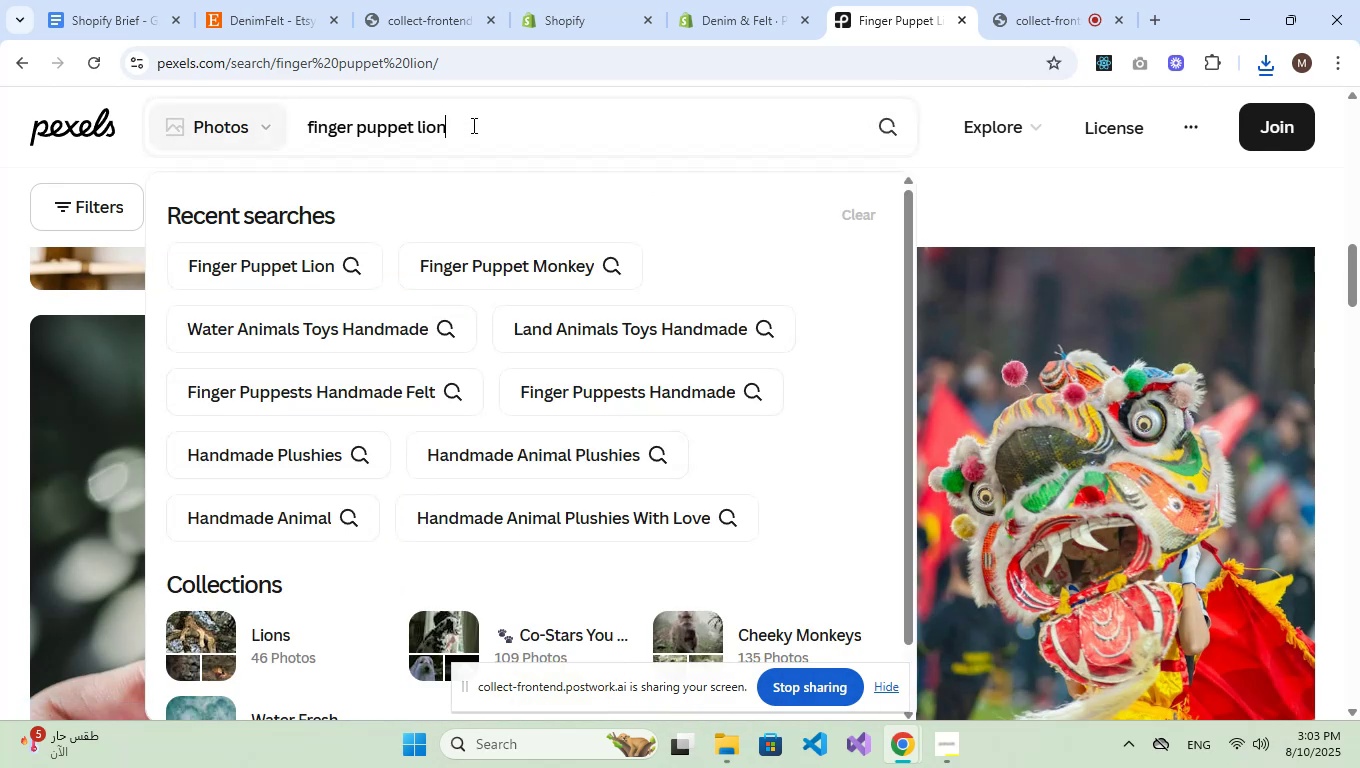 
triple_click([472, 125])
 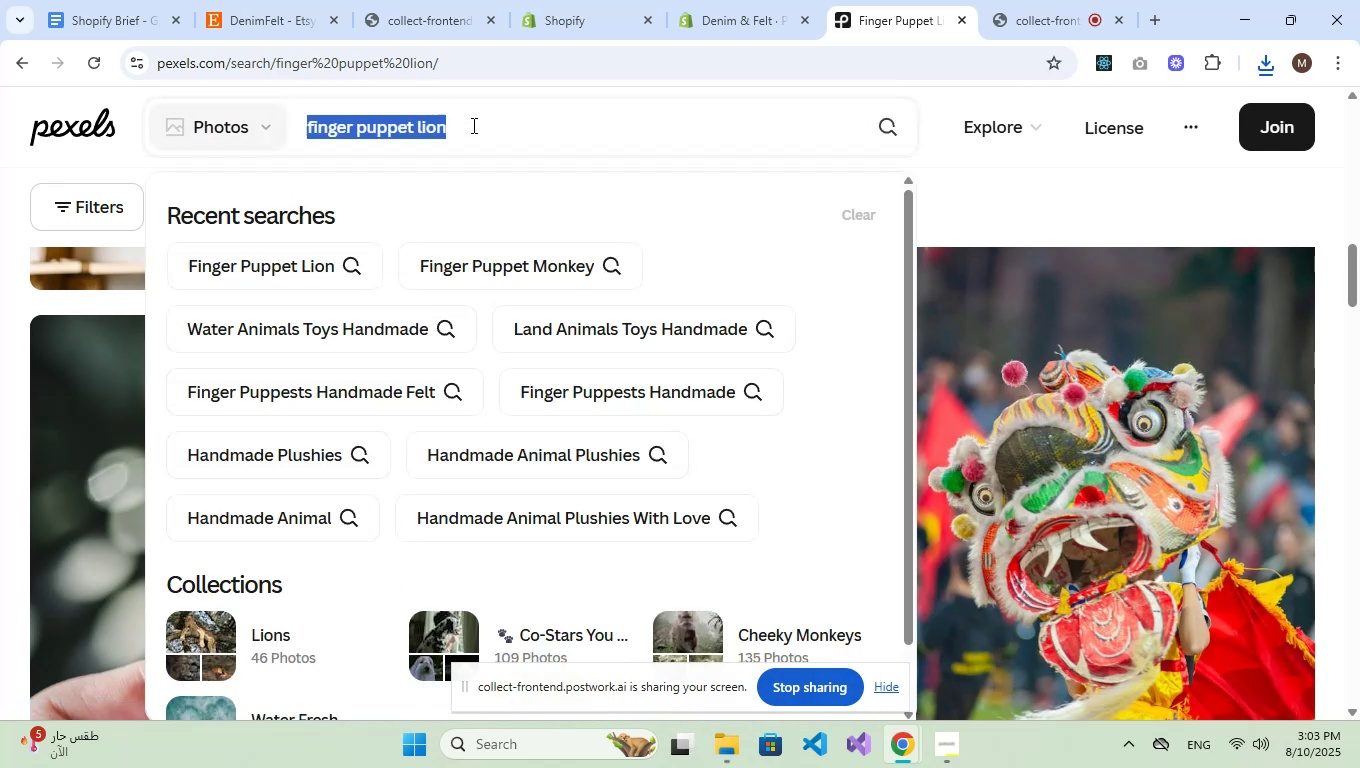 
triple_click([472, 125])
 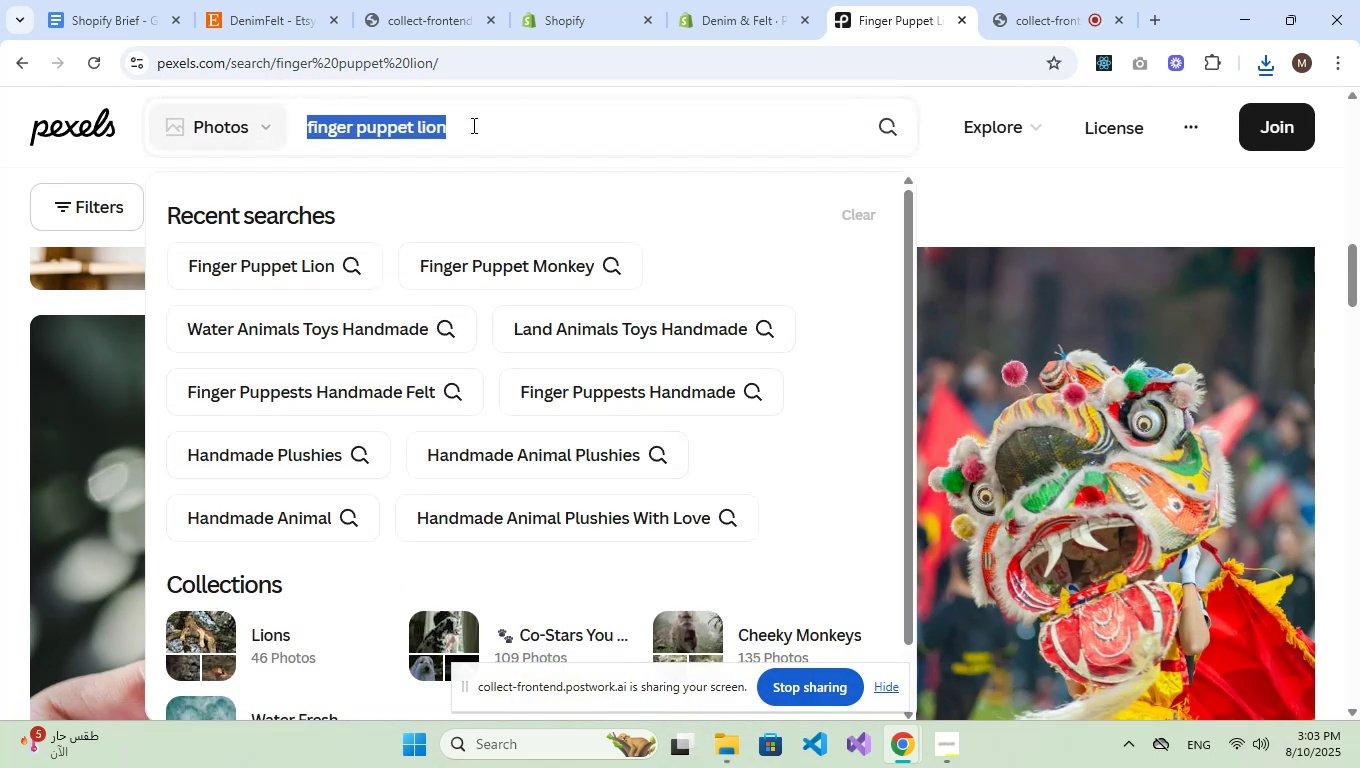 
type(plush toy lion)
key(NumpadEnter)
 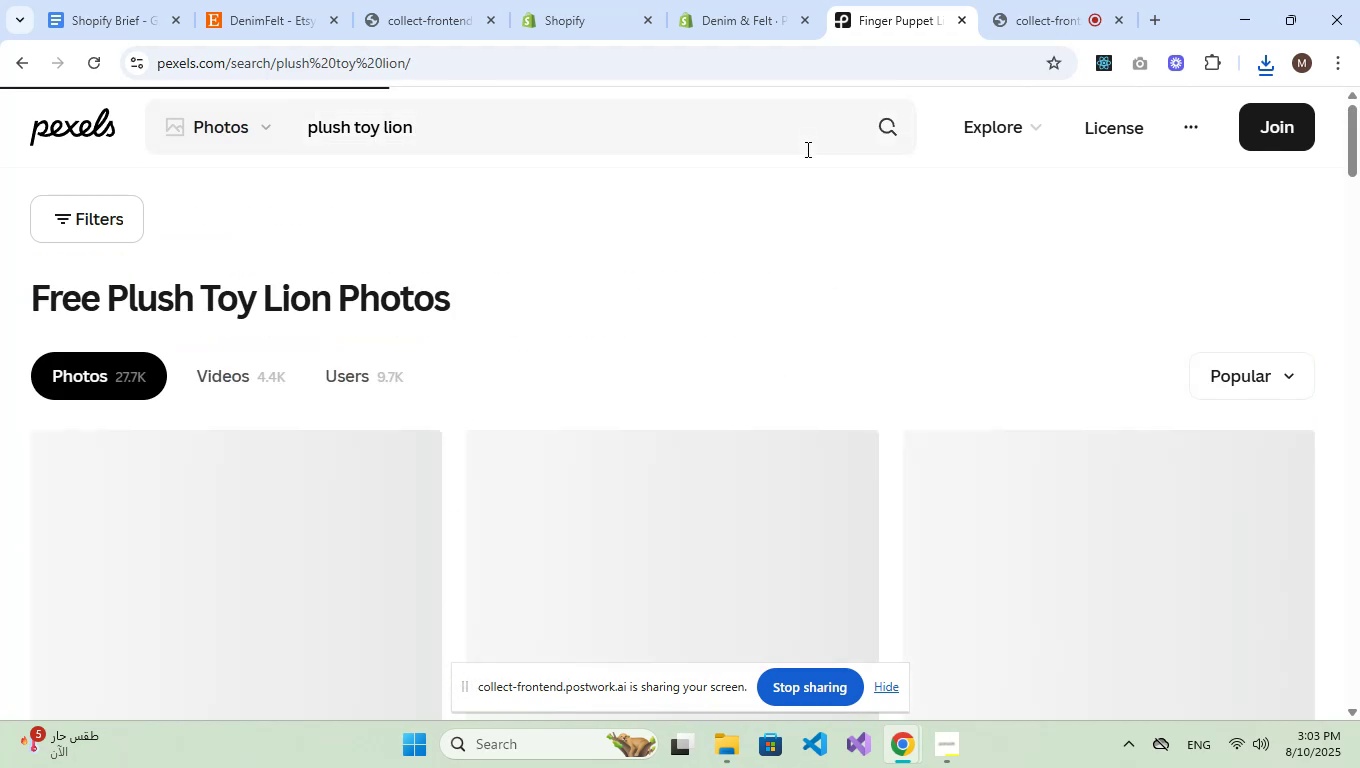 
scroll: coordinate [751, 201], scroll_direction: down, amount: 2.0
 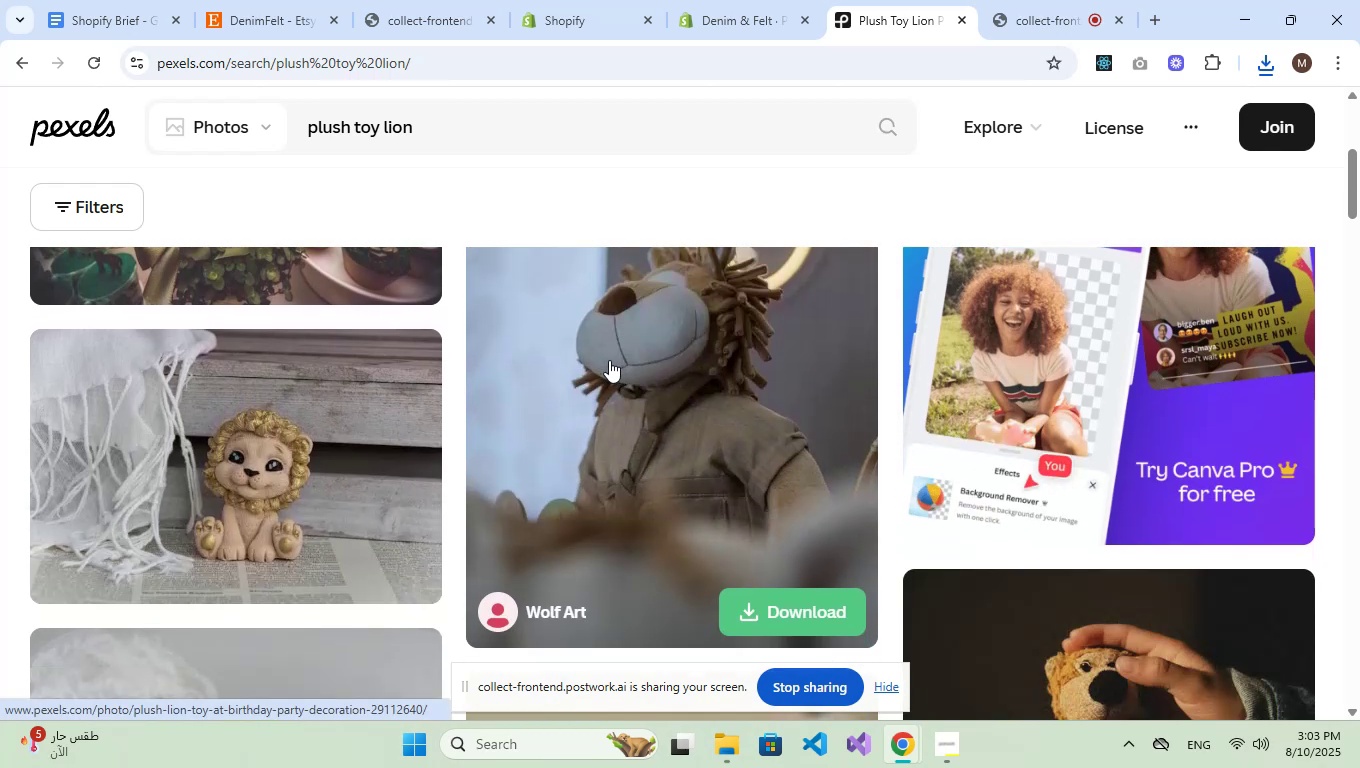 
left_click([324, 424])
 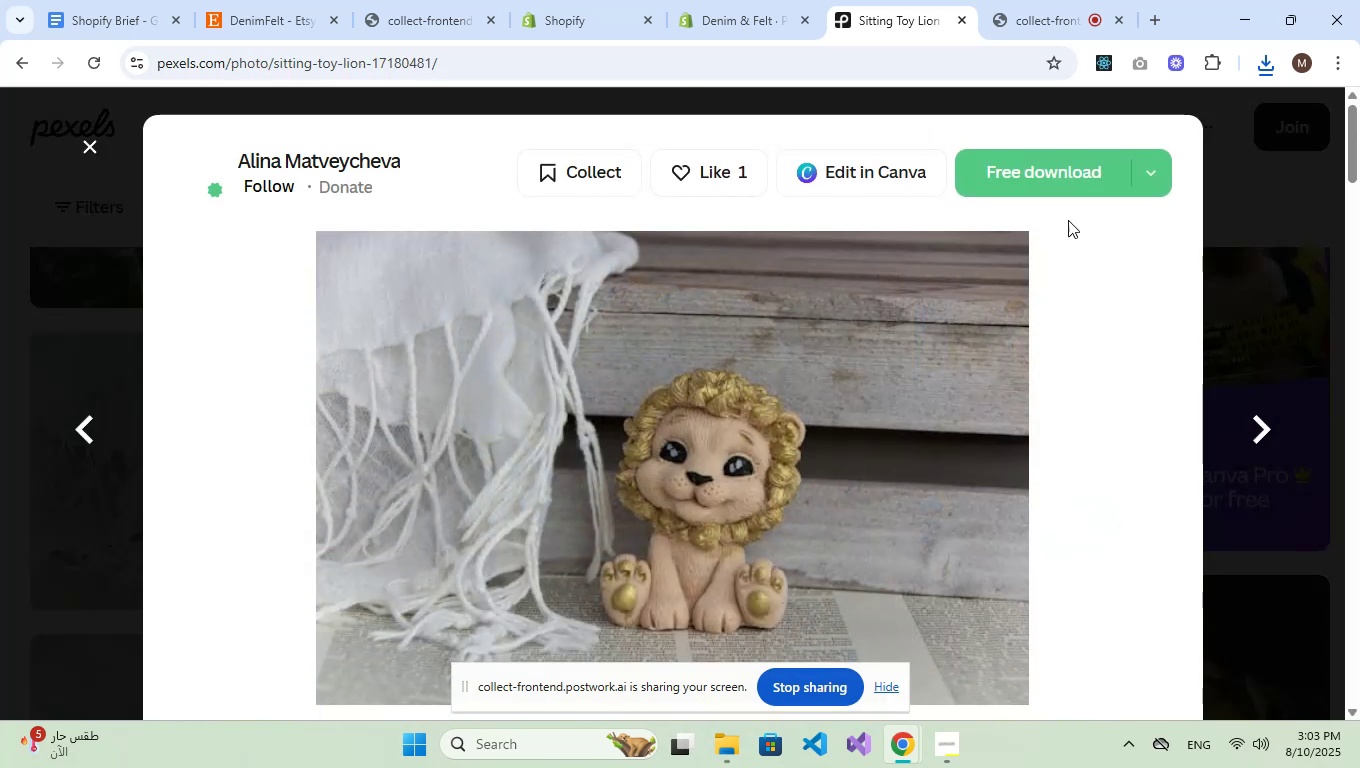 
left_click([1062, 183])
 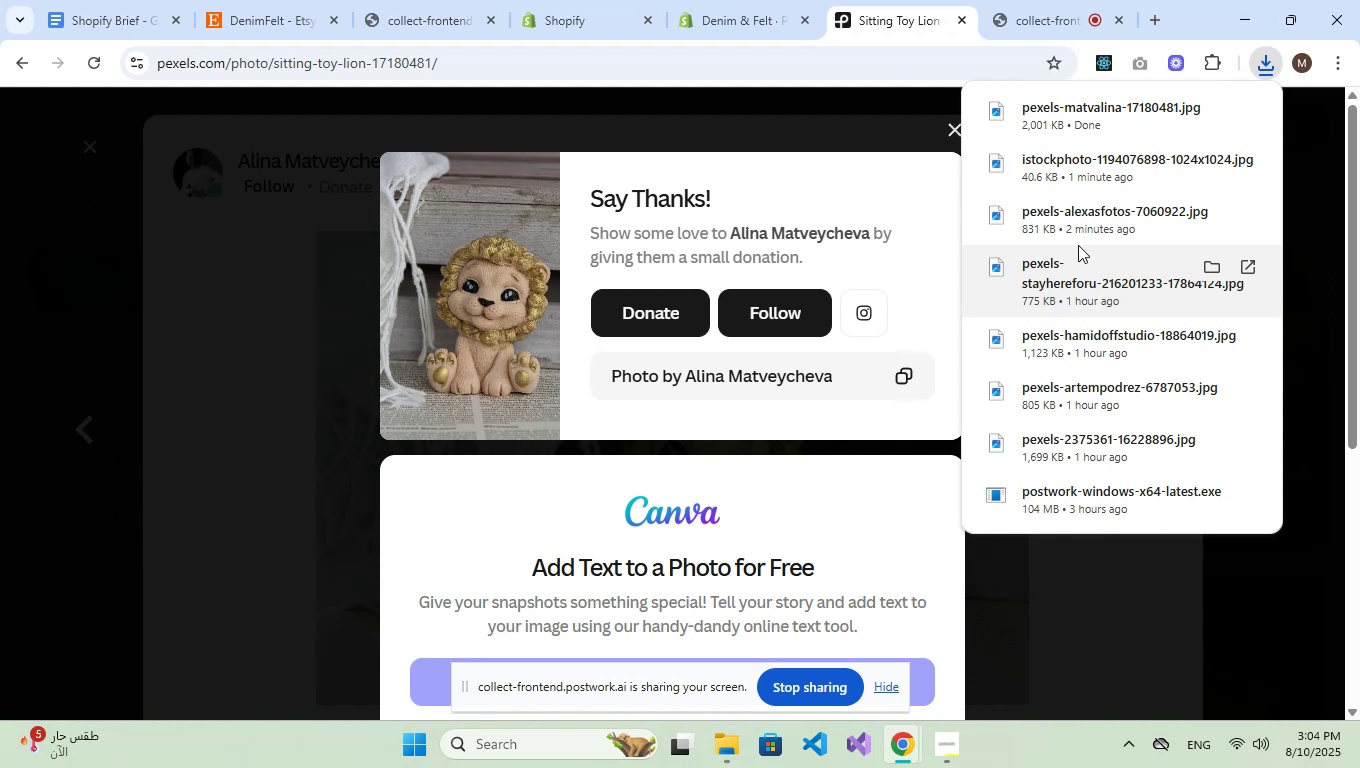 
wait(33.34)
 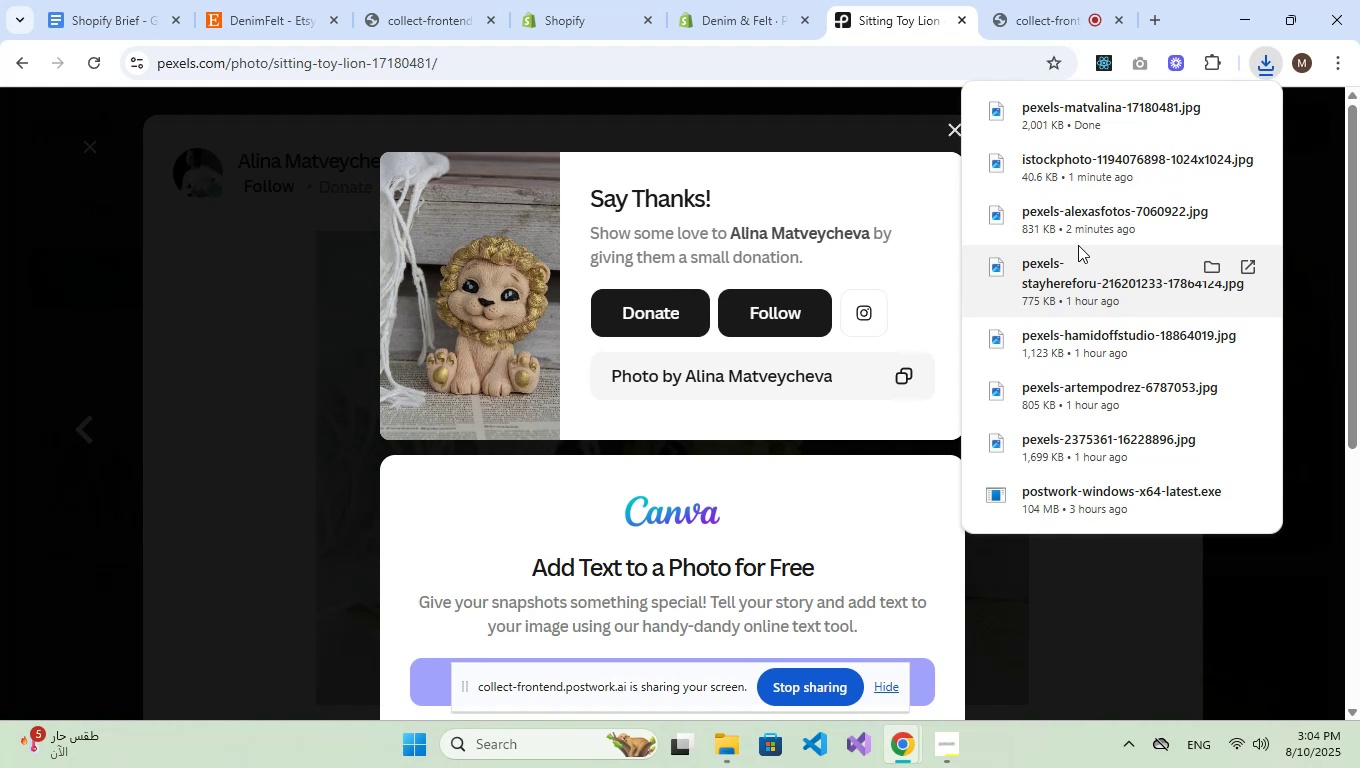 
left_click([943, 124])
 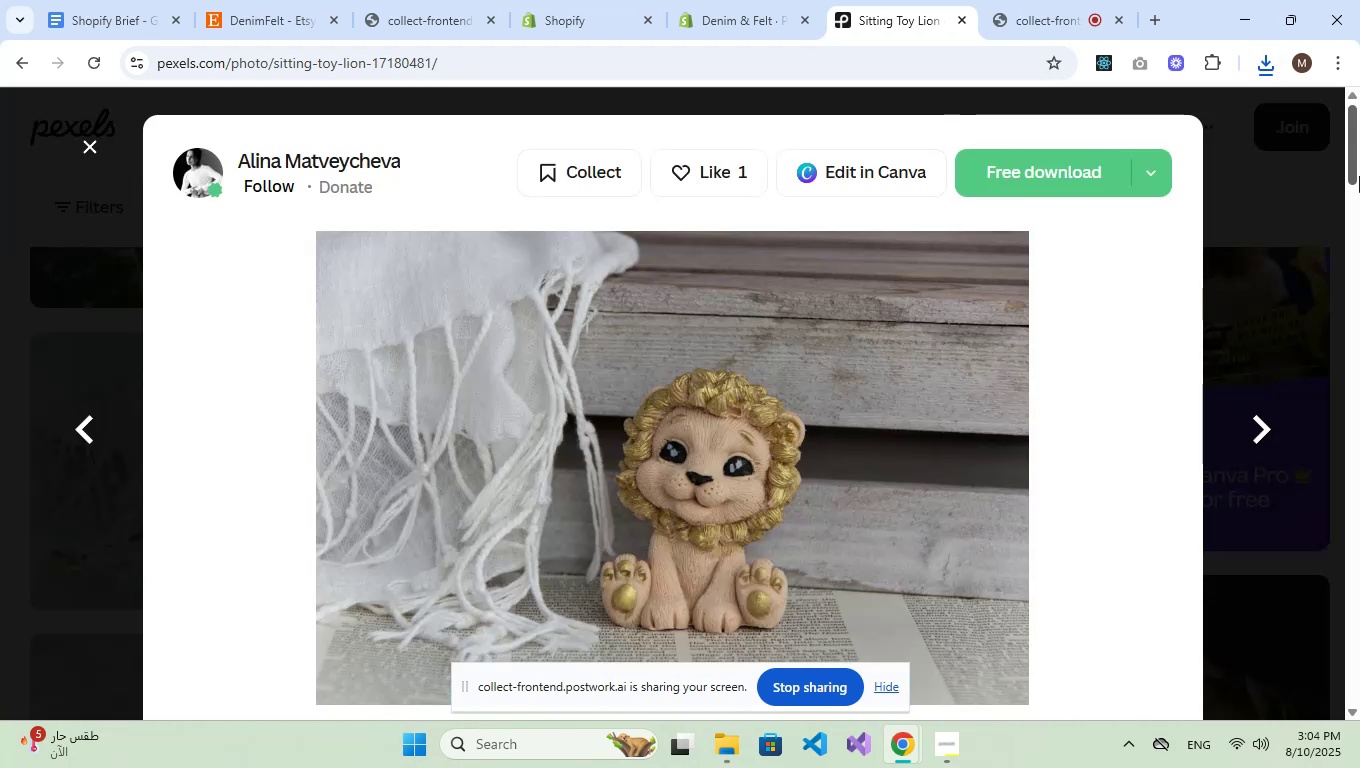 
double_click([1297, 169])
 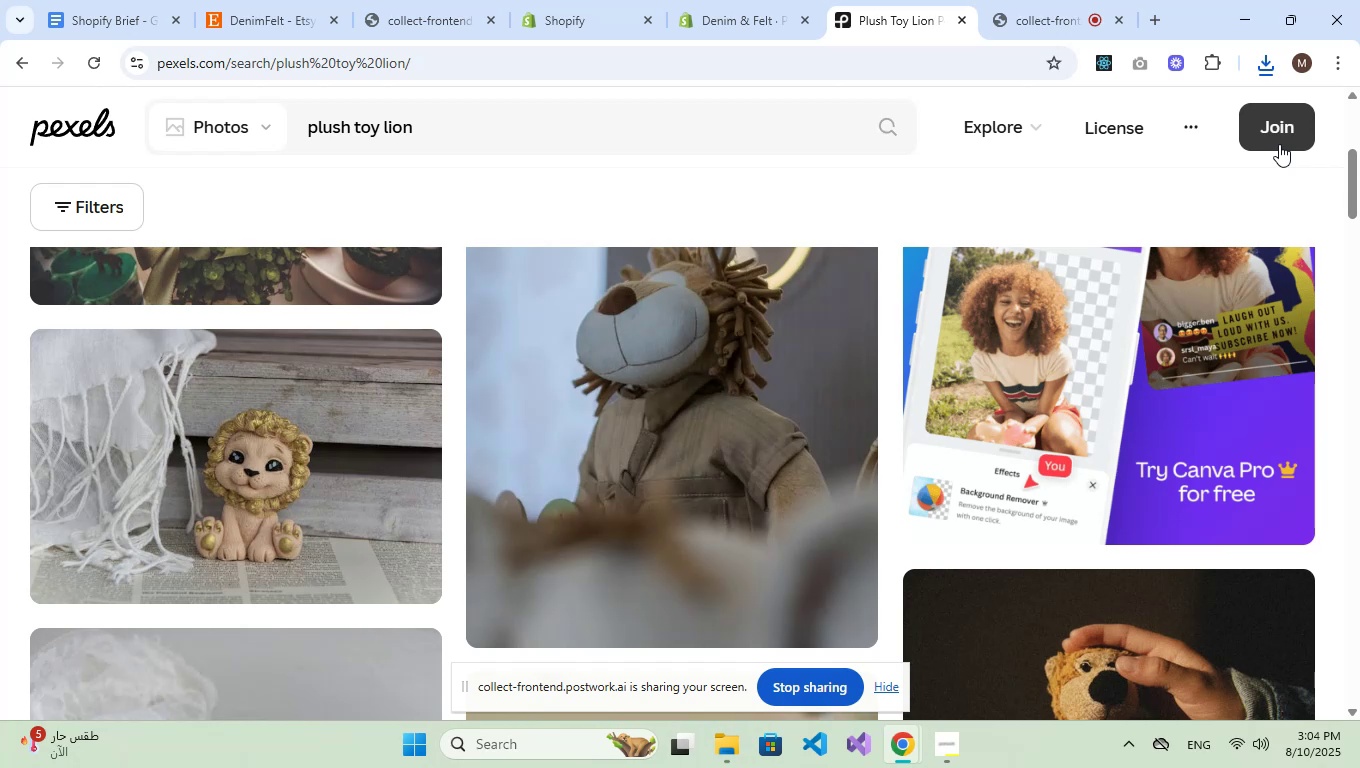 
wait(9.26)
 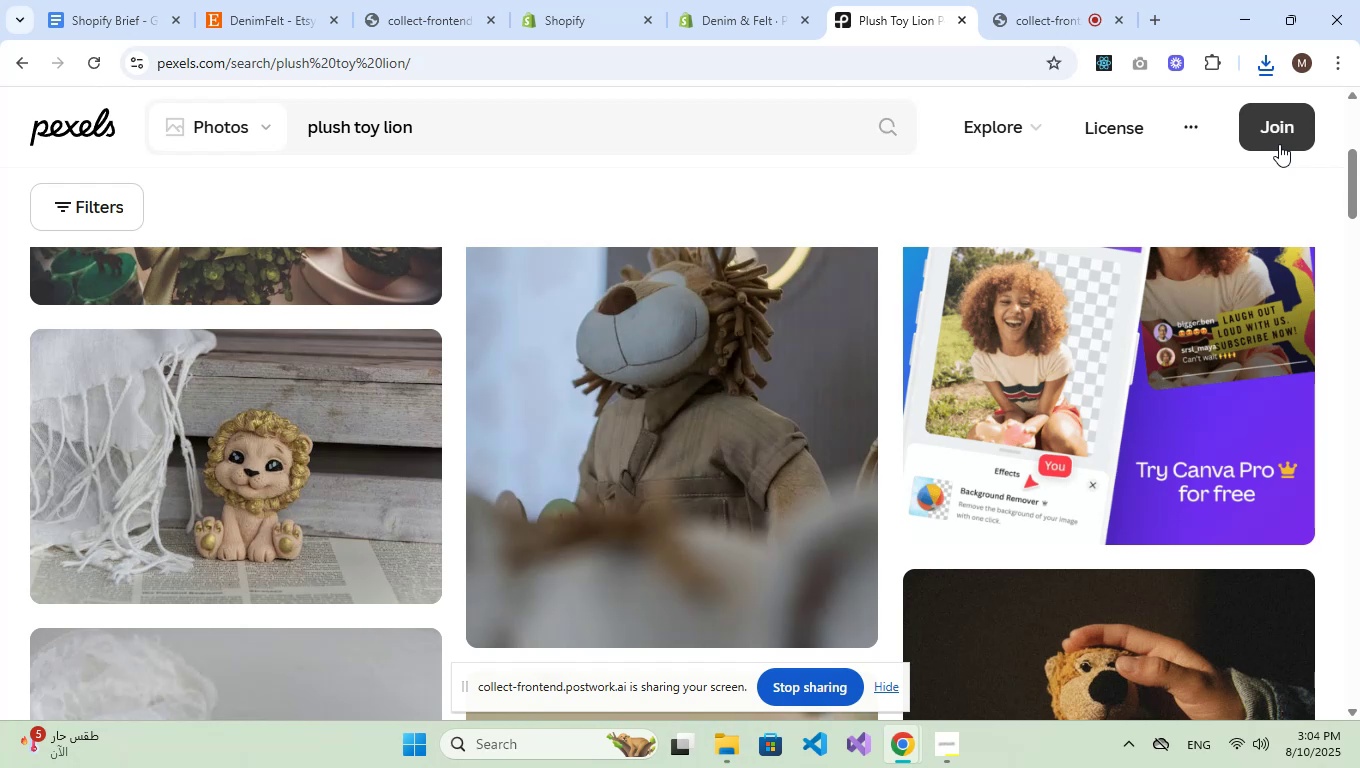 
left_click([748, 0])
 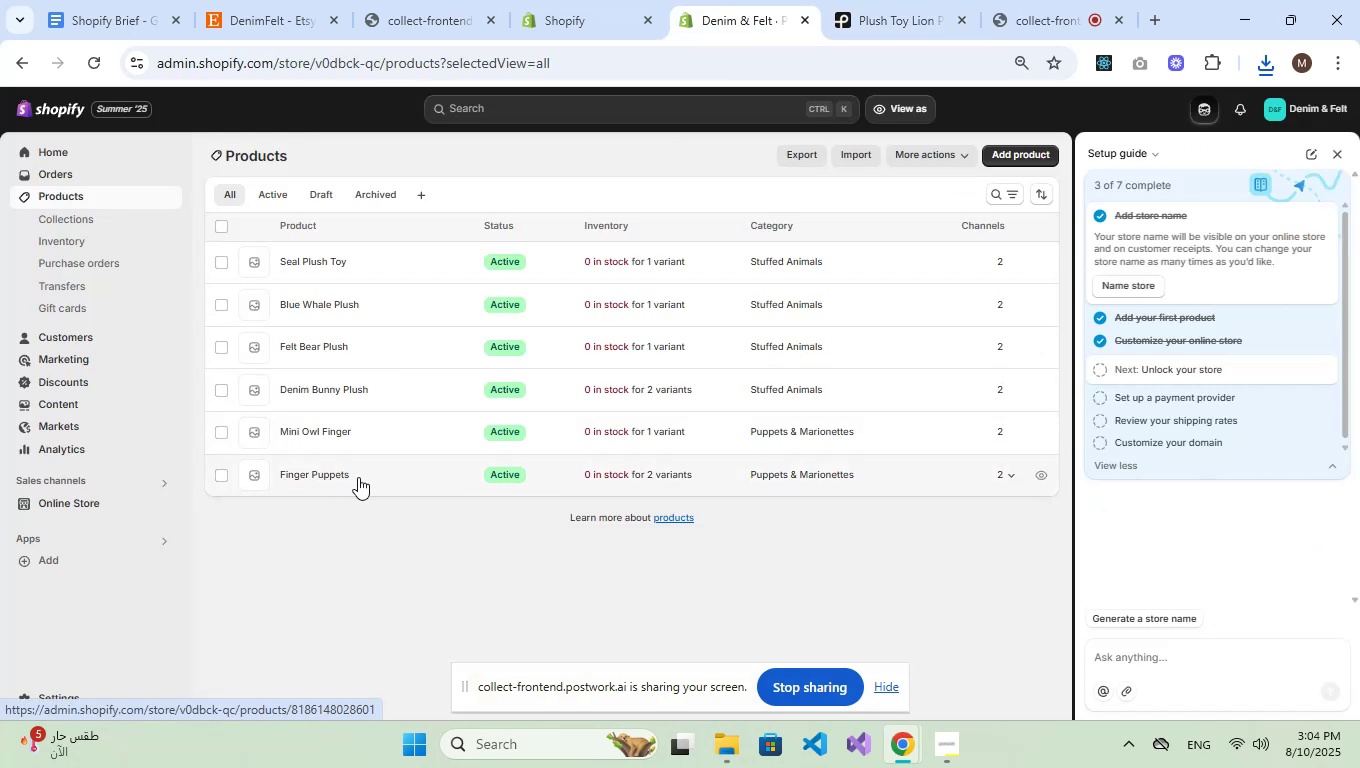 
left_click([336, 477])
 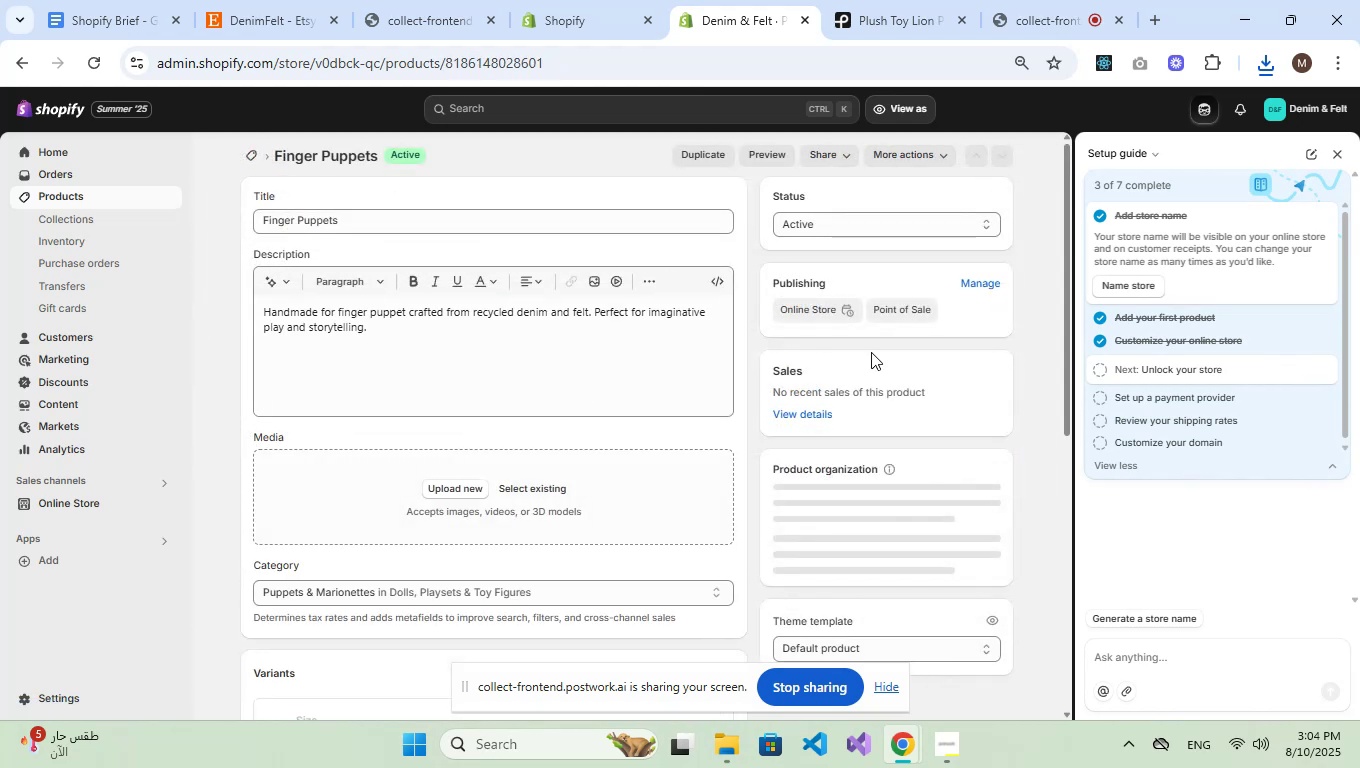 
scroll: coordinate [828, 379], scroll_direction: down, amount: 1.0
 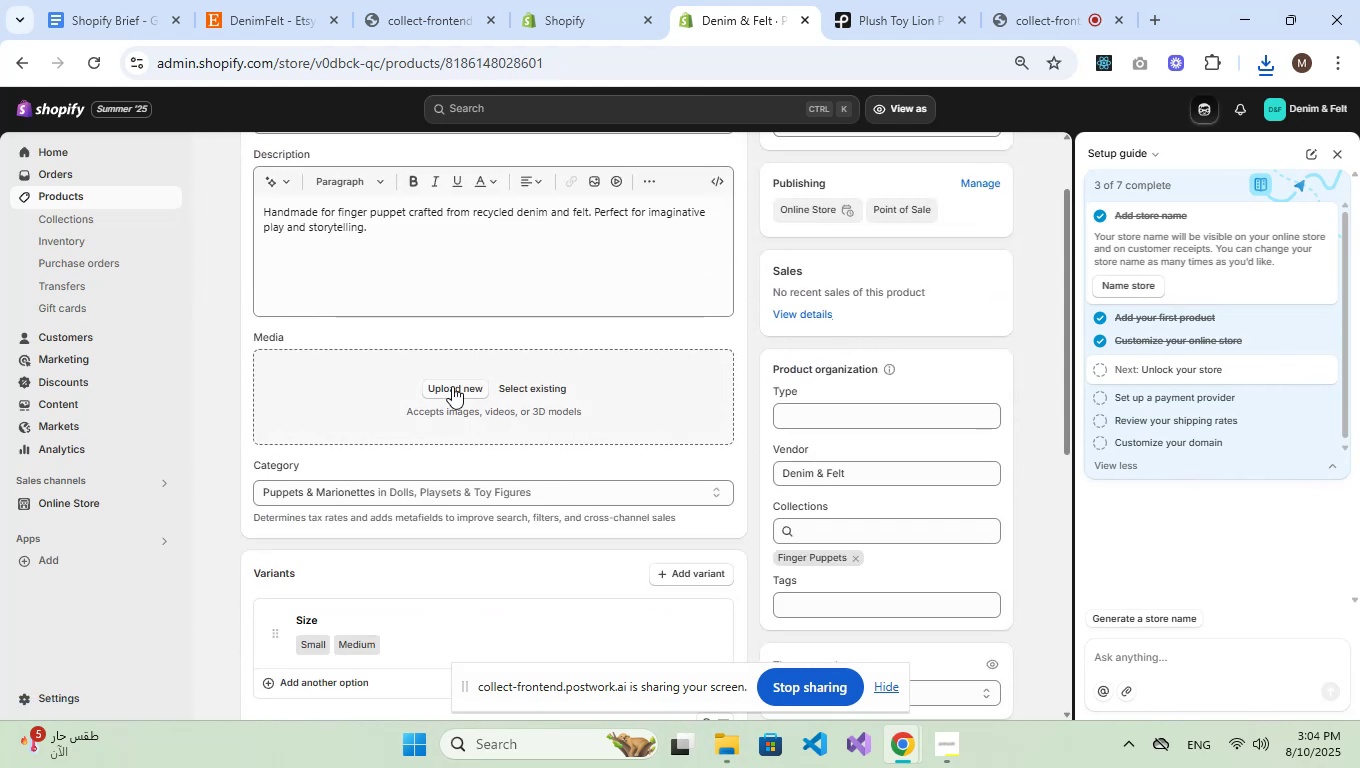 
left_click([452, 386])
 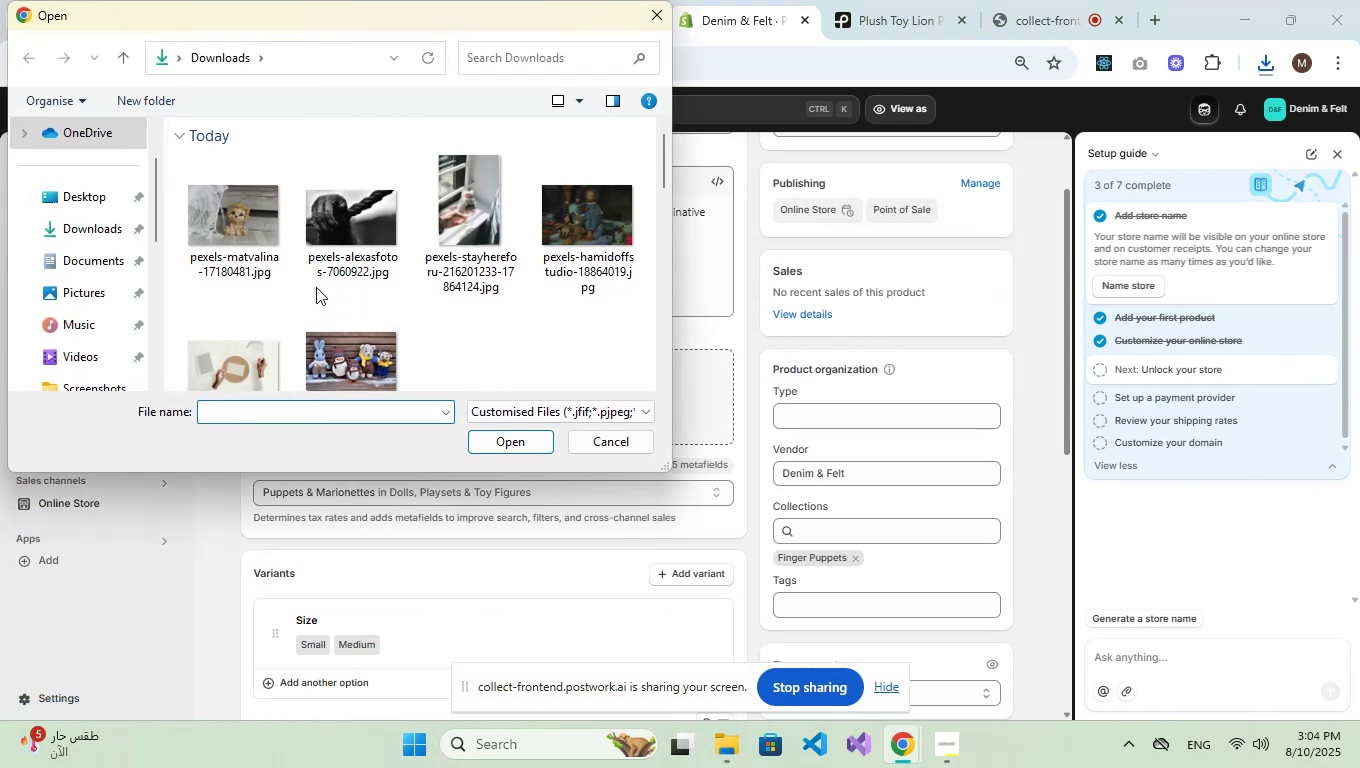 
left_click([350, 233])
 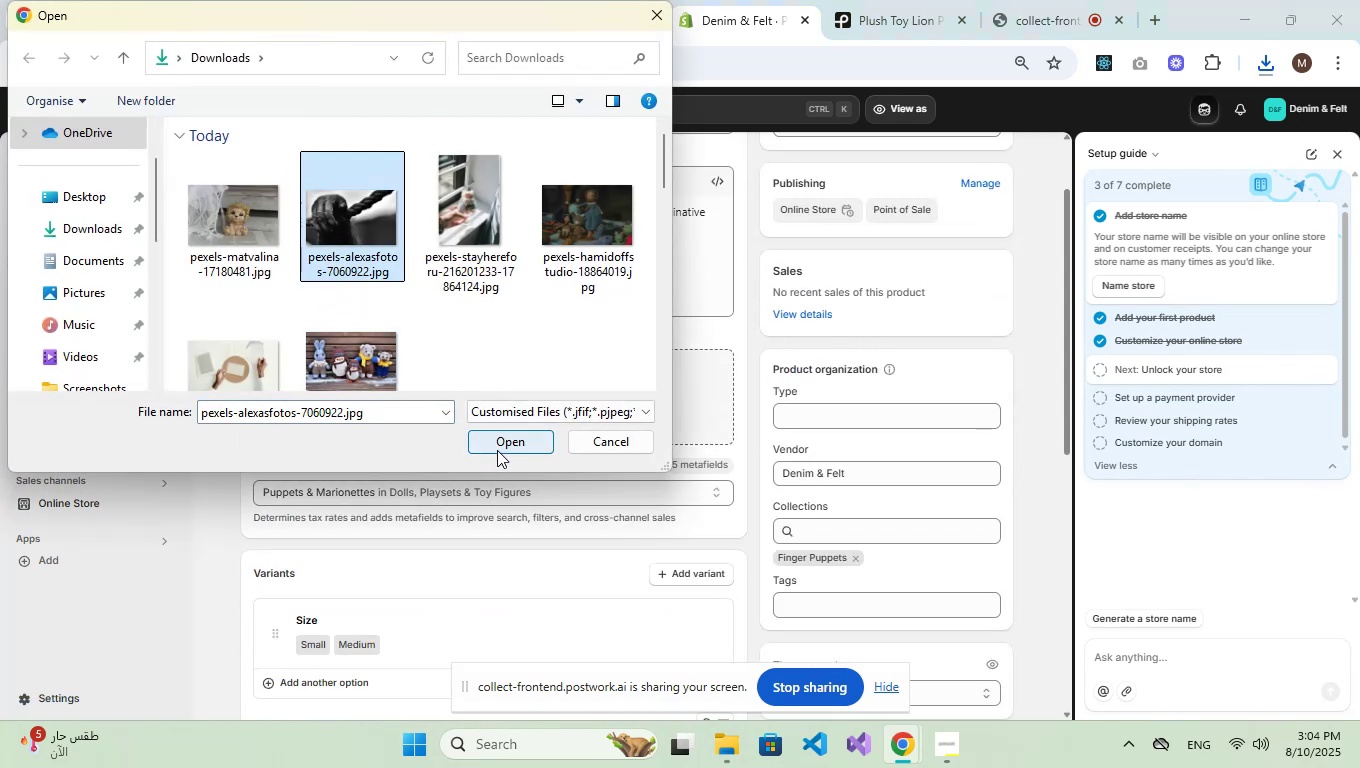 
left_click([501, 437])
 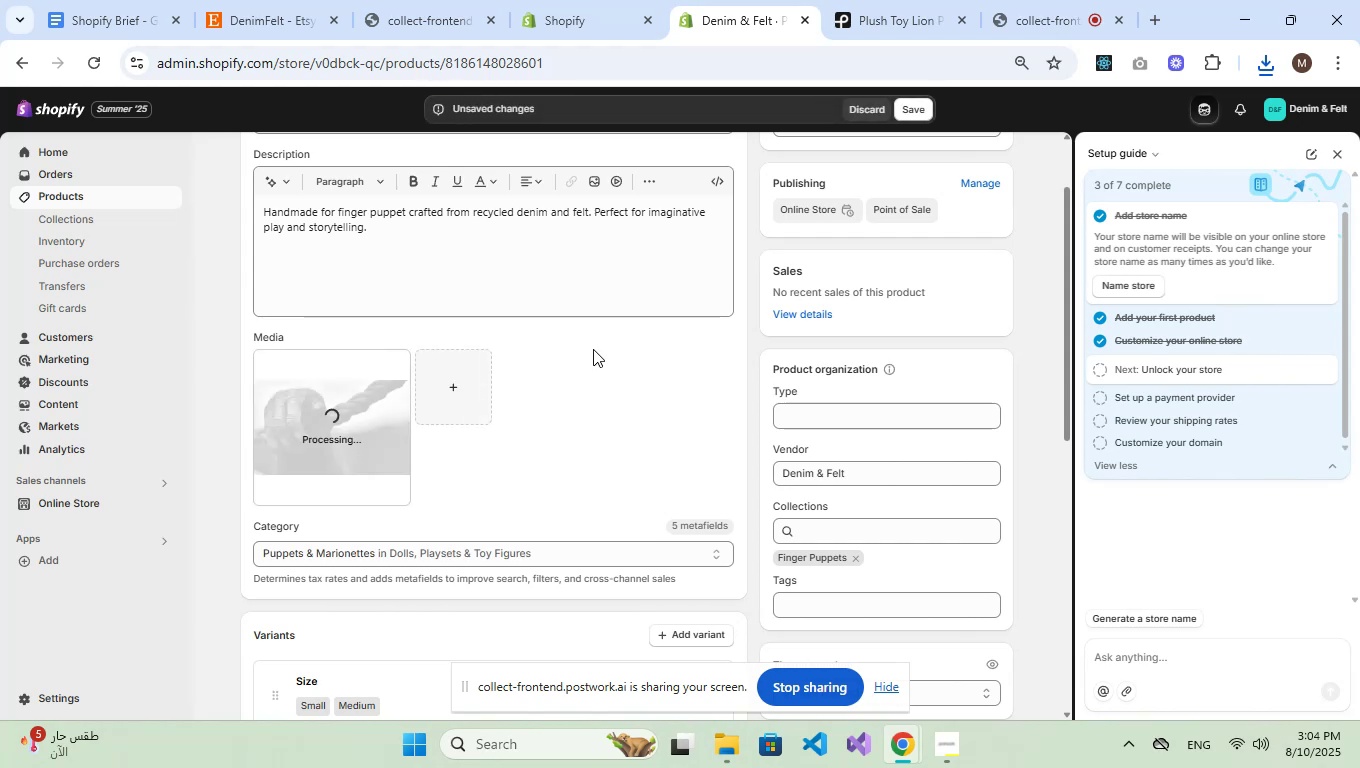 
wait(16.68)
 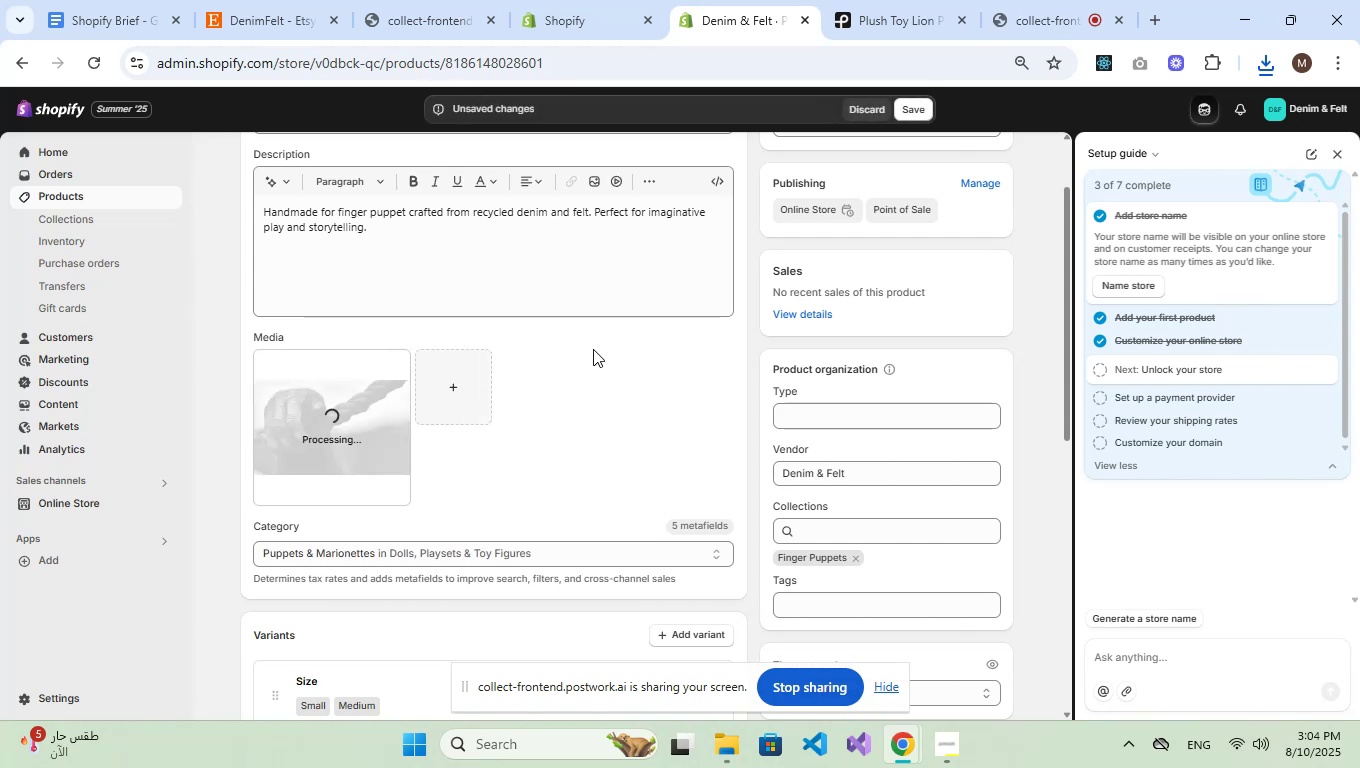 
scroll: coordinate [601, 347], scroll_direction: up, amount: 8.0
 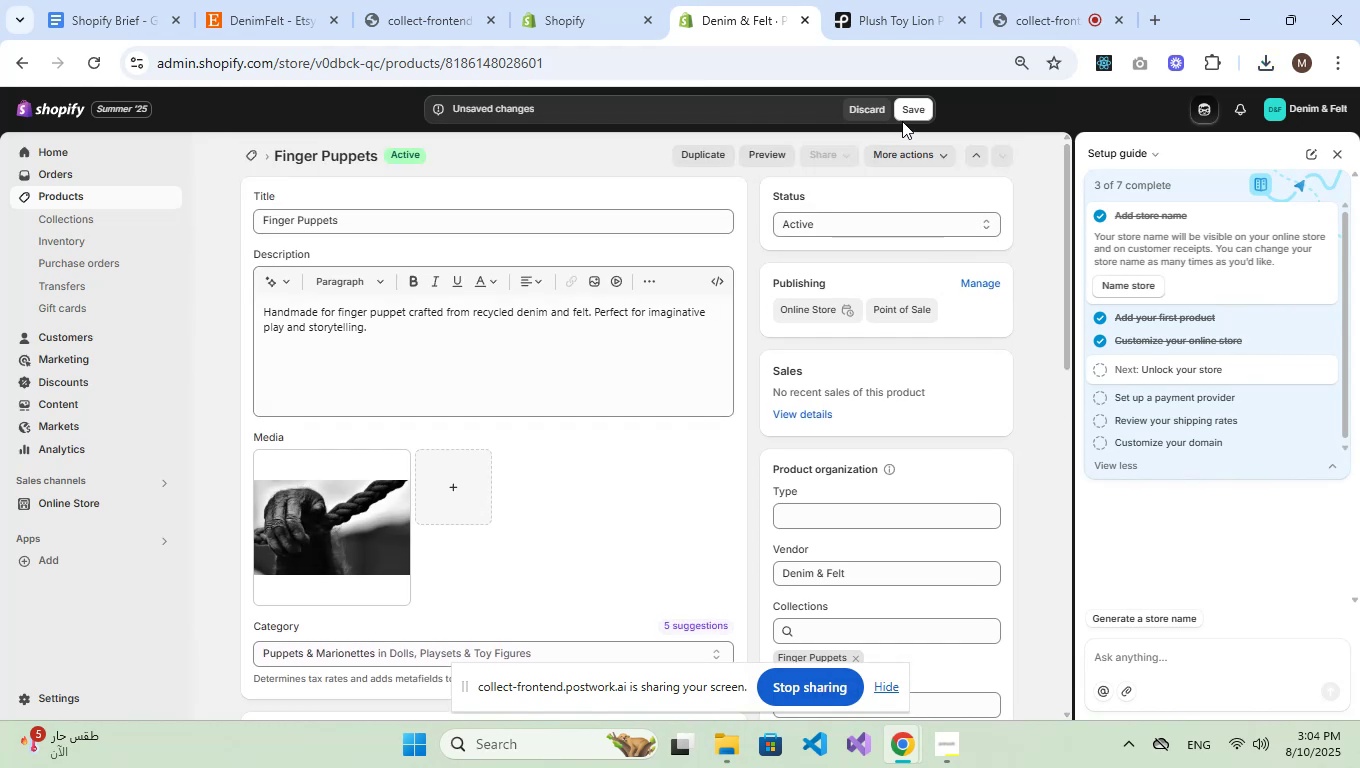 
left_click([910, 115])
 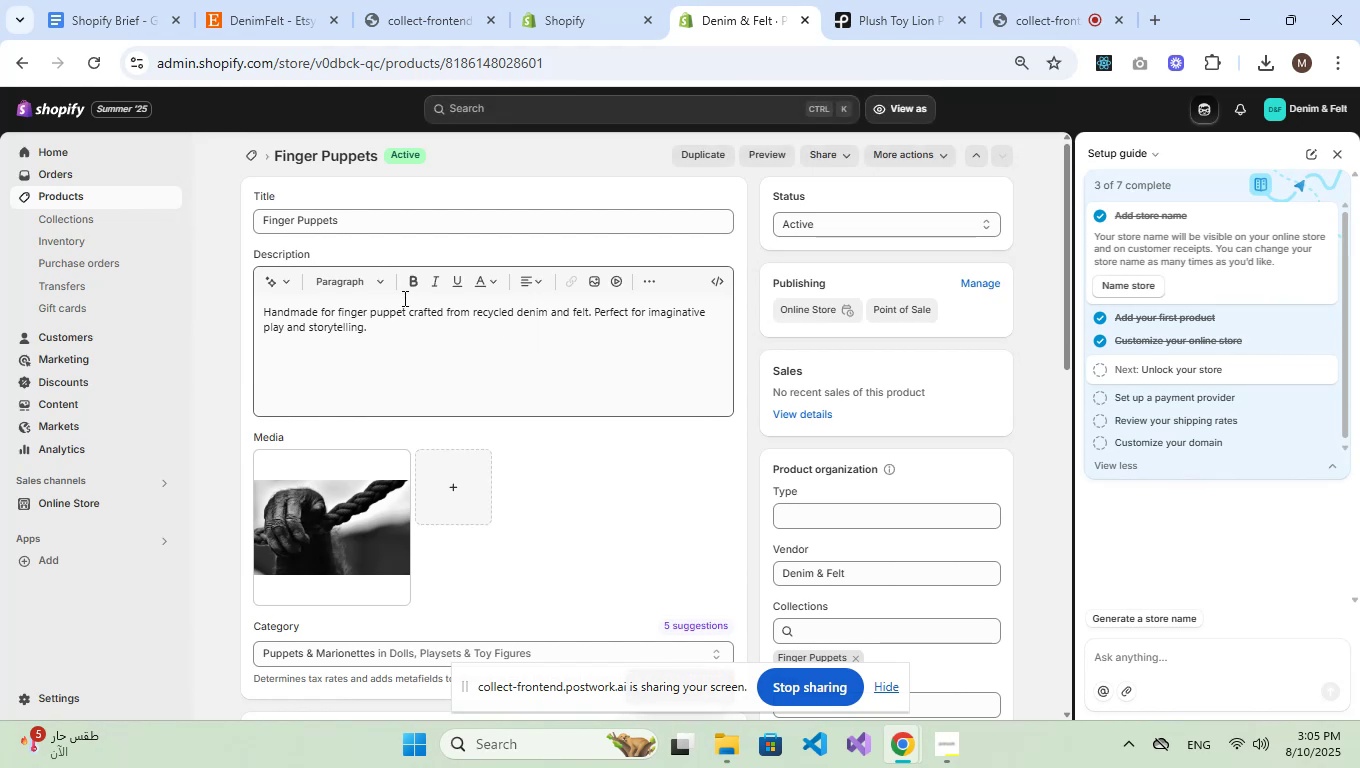 
wait(12.92)
 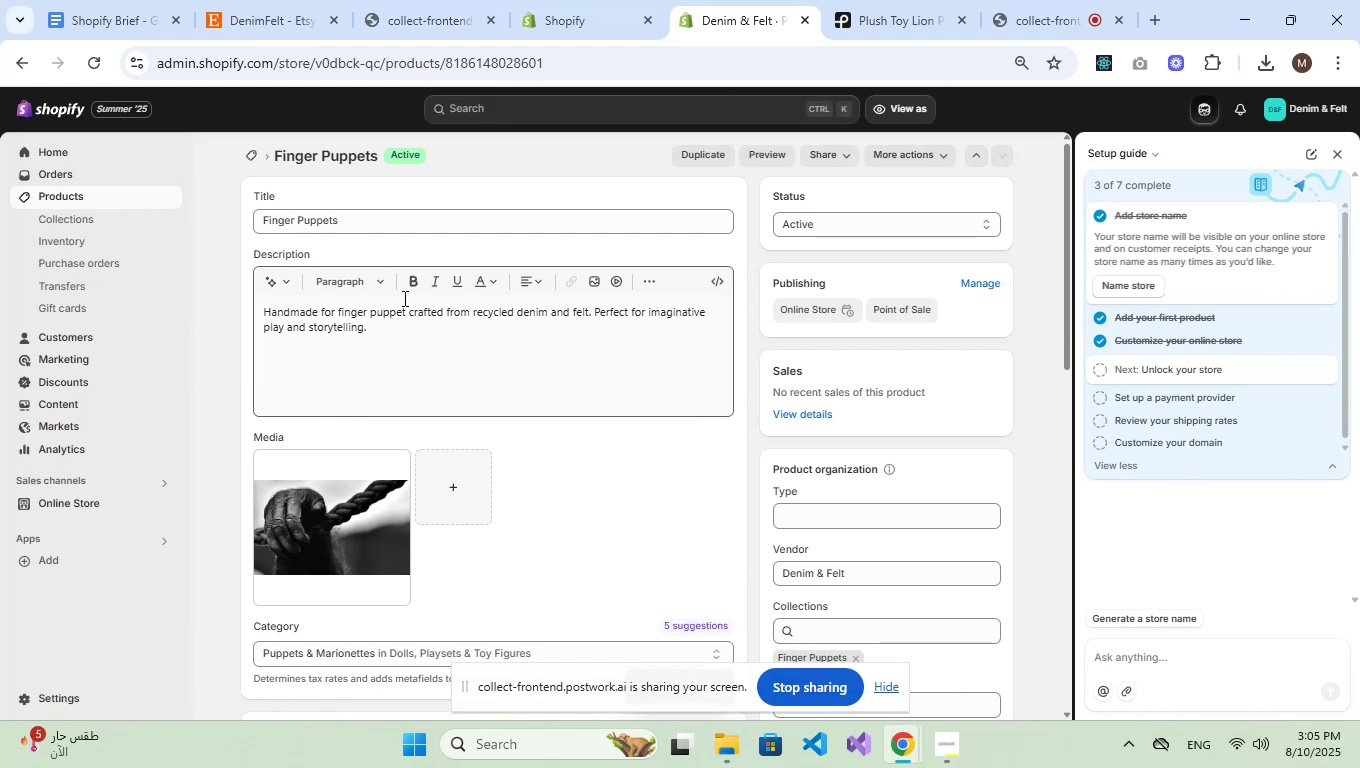 
left_click([106, 205])
 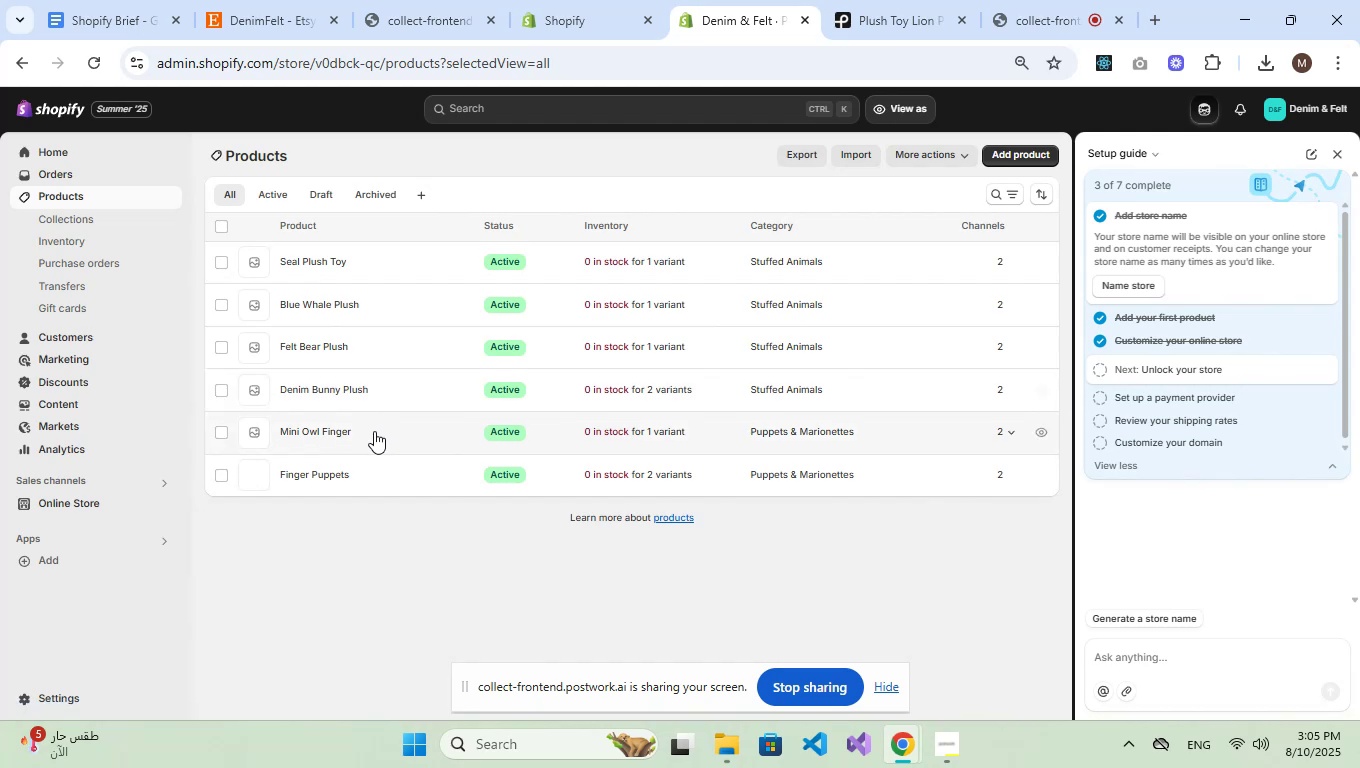 
left_click([372, 433])
 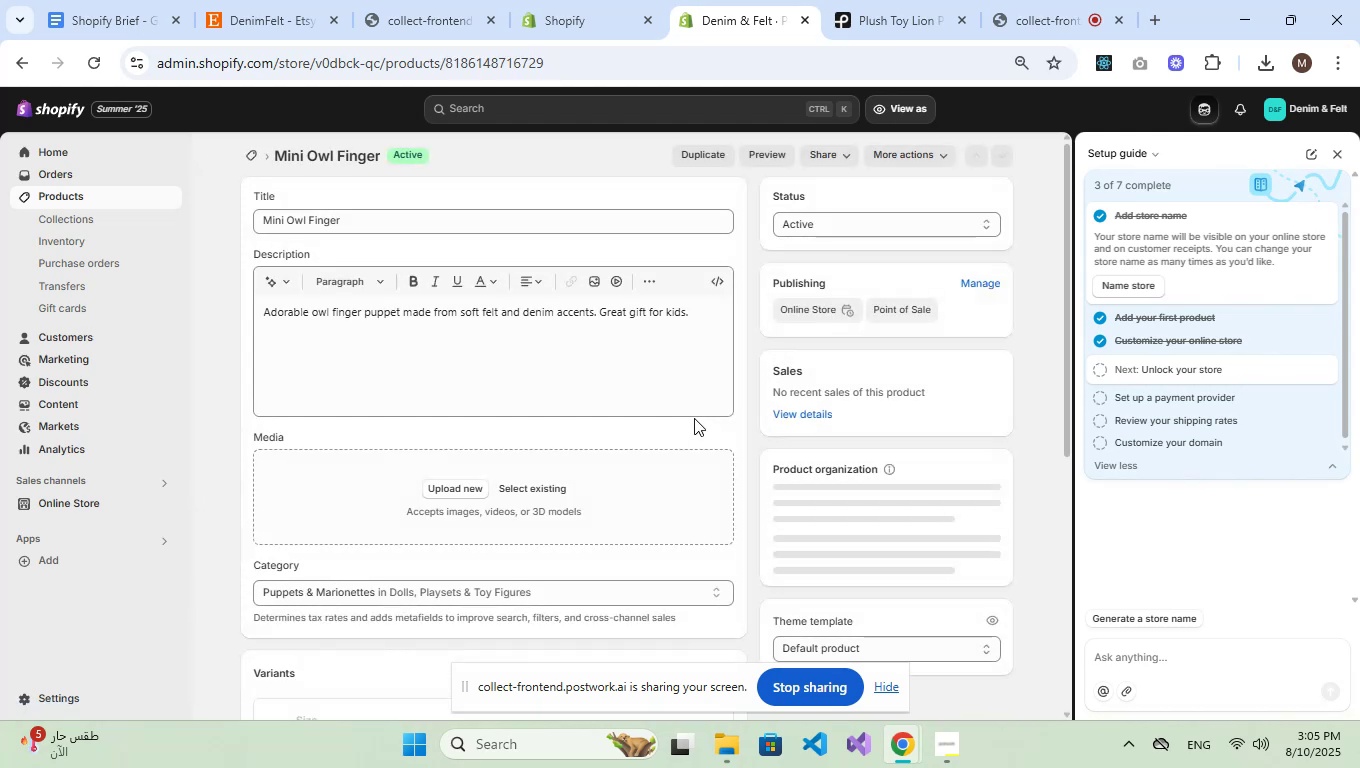 
scroll: coordinate [614, 360], scroll_direction: down, amount: 3.0
 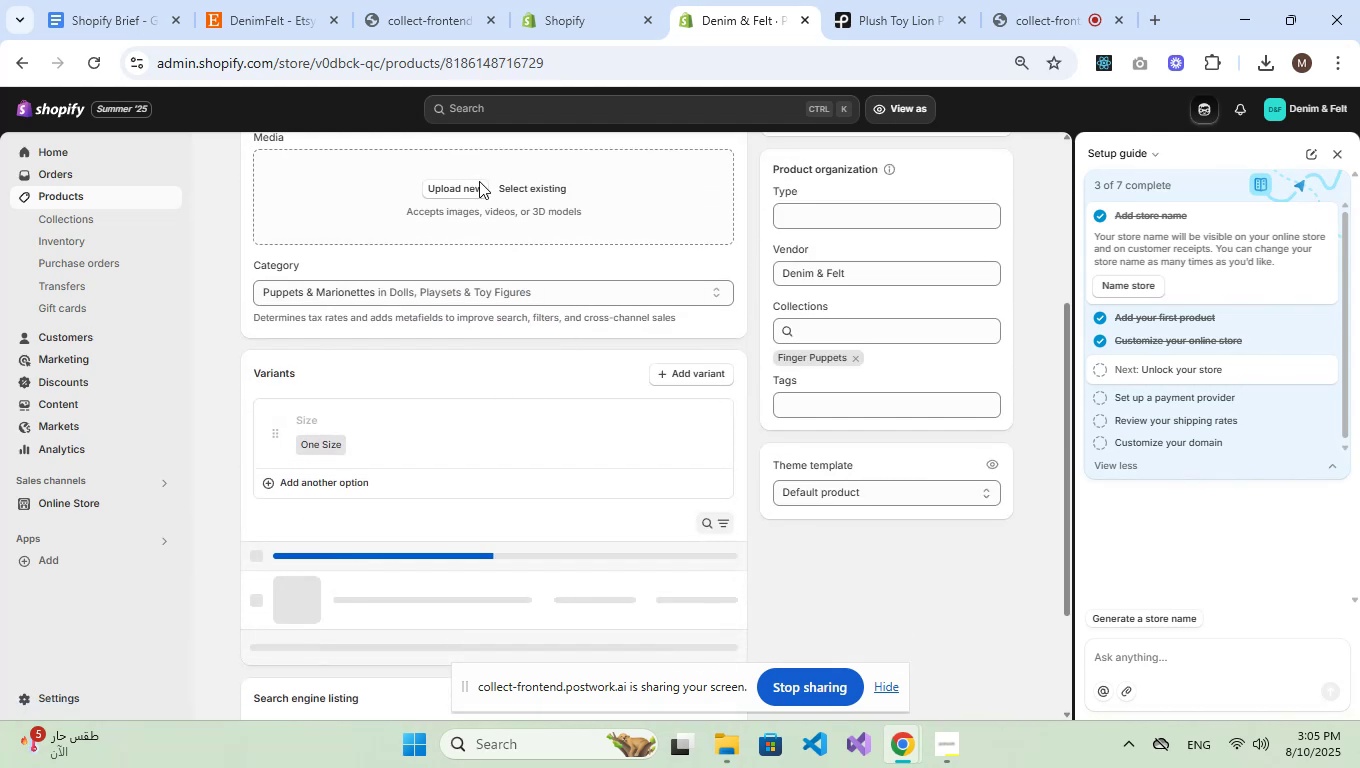 
left_click([460, 188])
 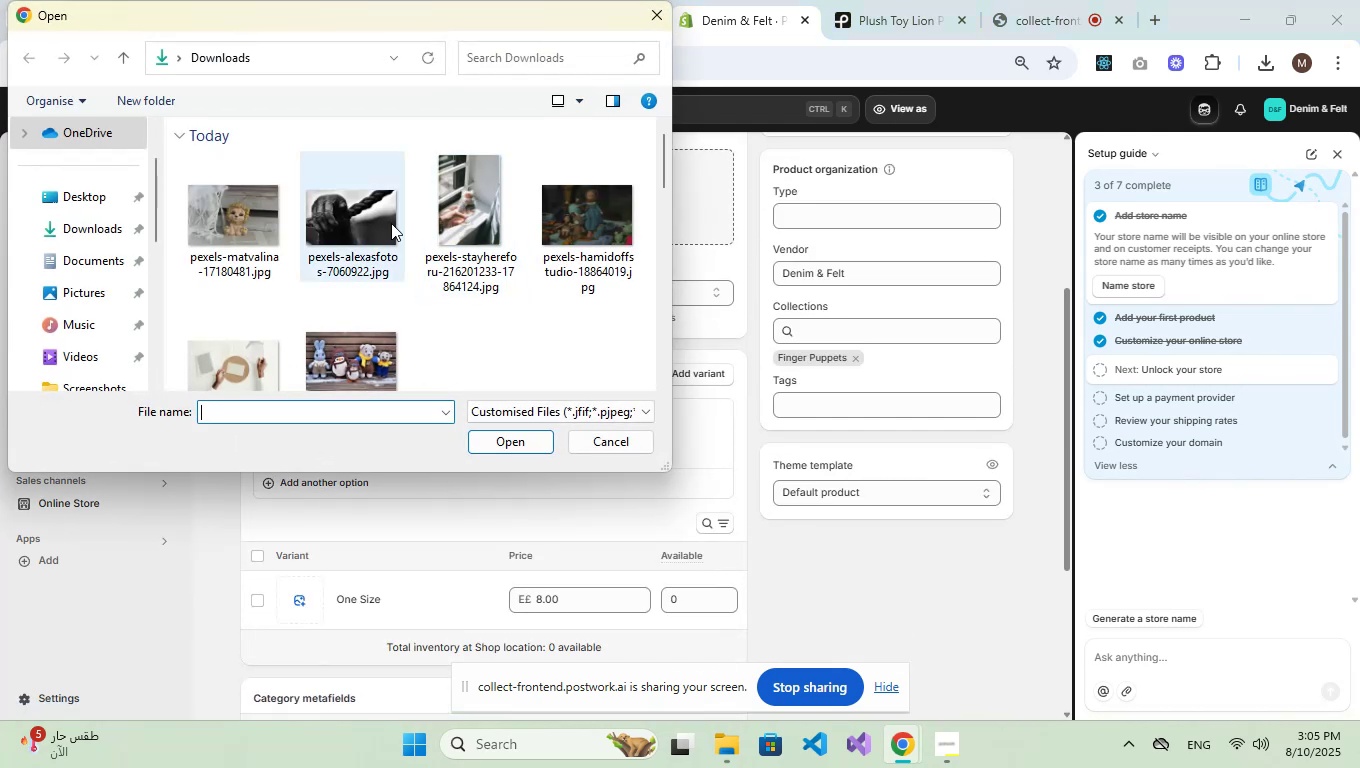 
left_click([273, 239])
 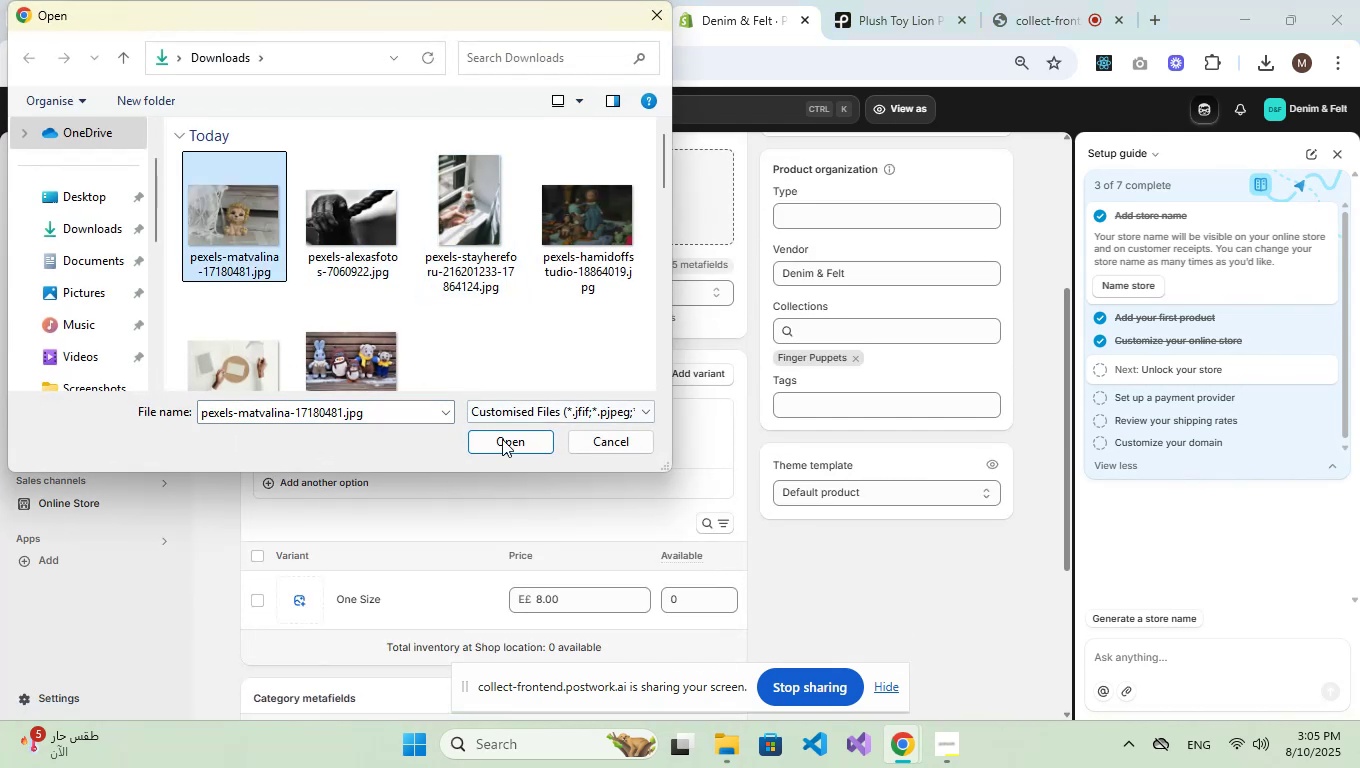 
left_click([504, 442])
 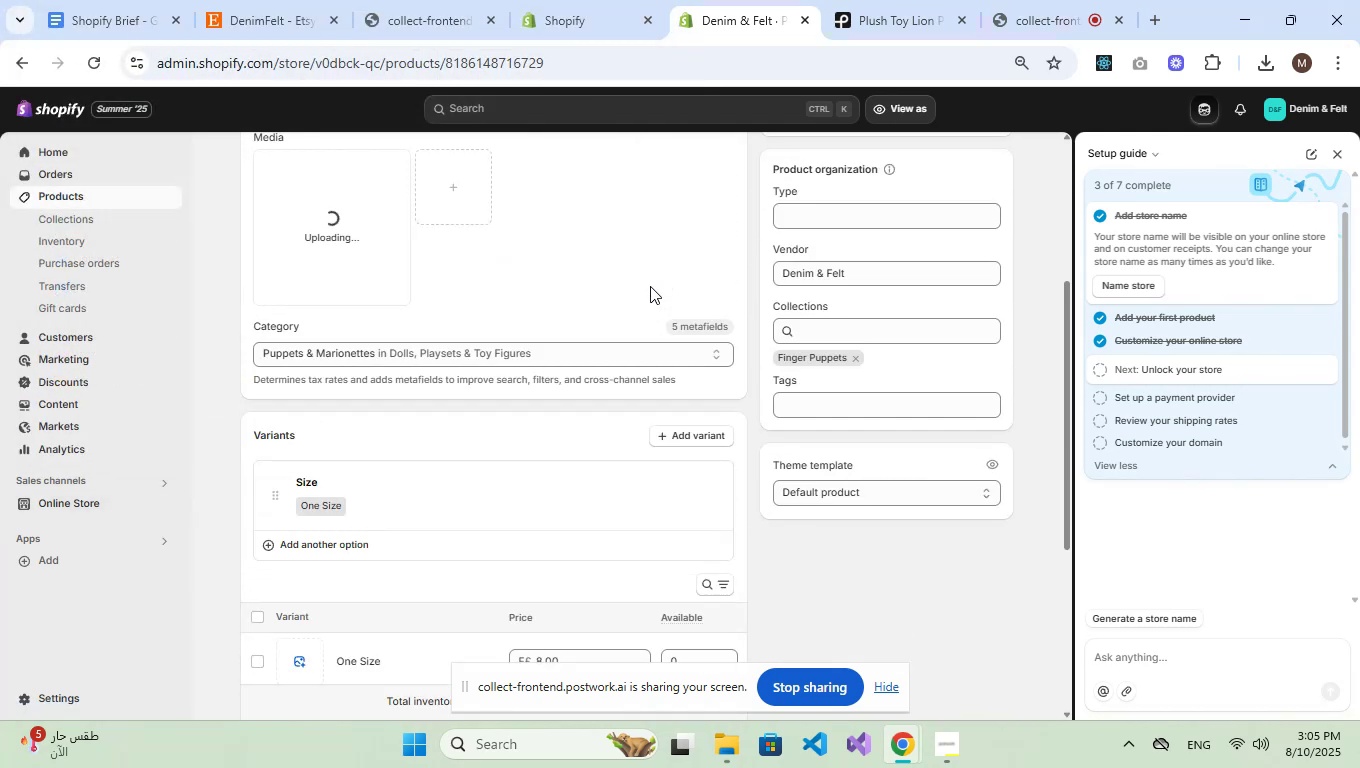 
scroll: coordinate [650, 286], scroll_direction: up, amount: 4.0
 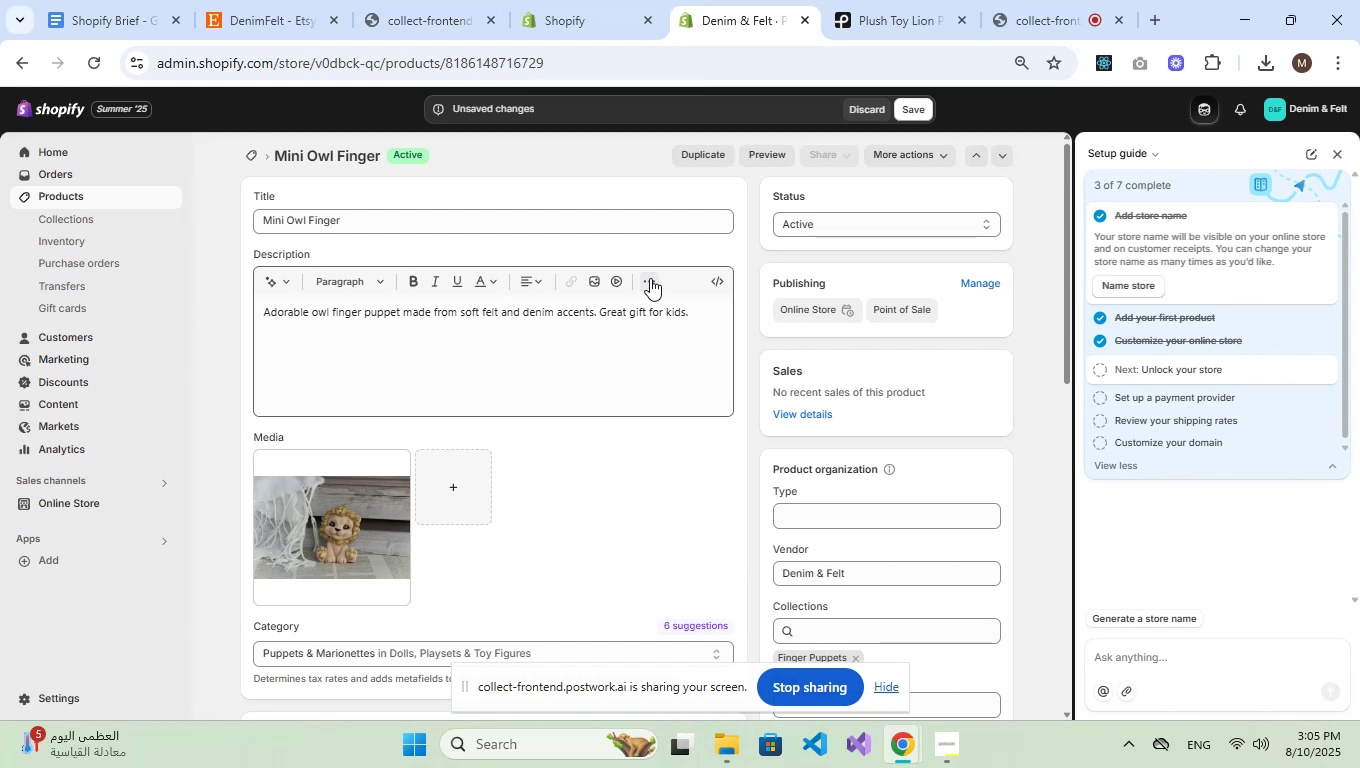 
wait(40.95)
 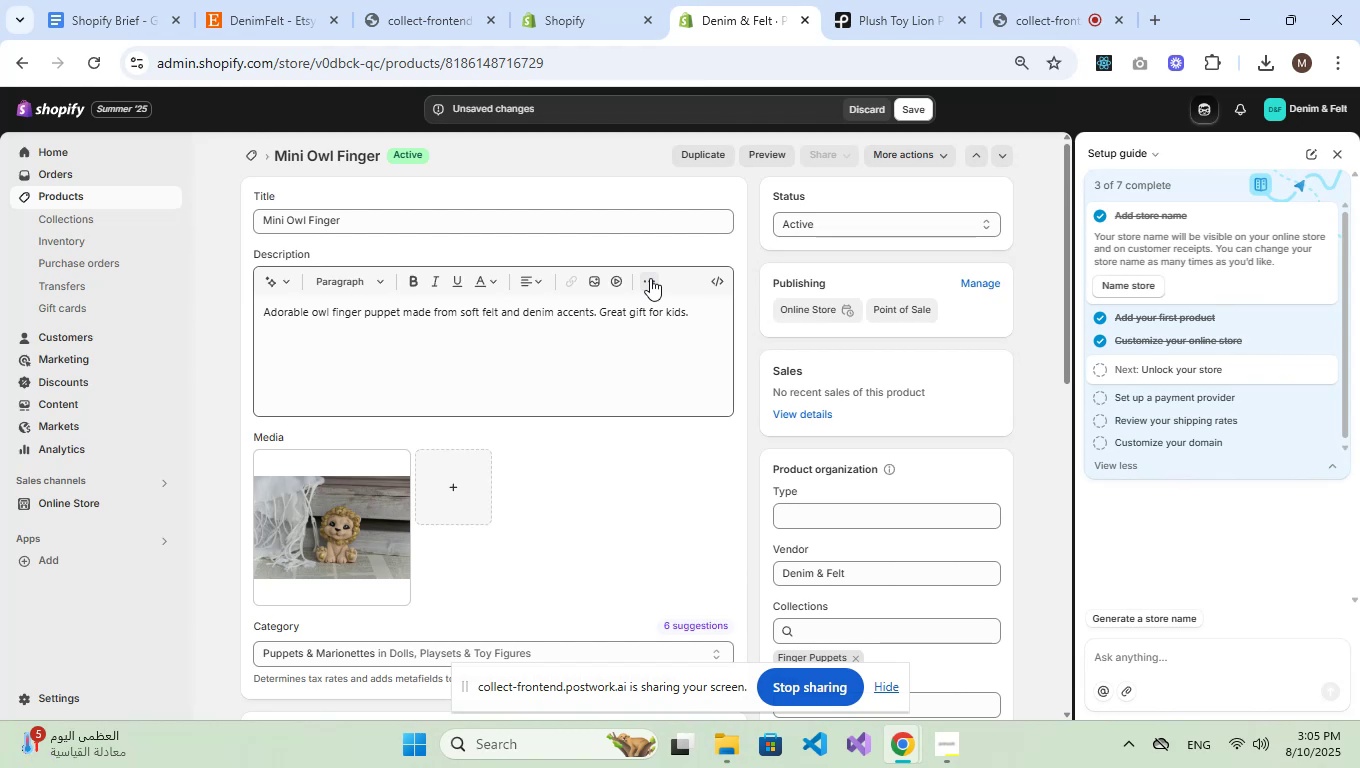 
left_click([929, 102])
 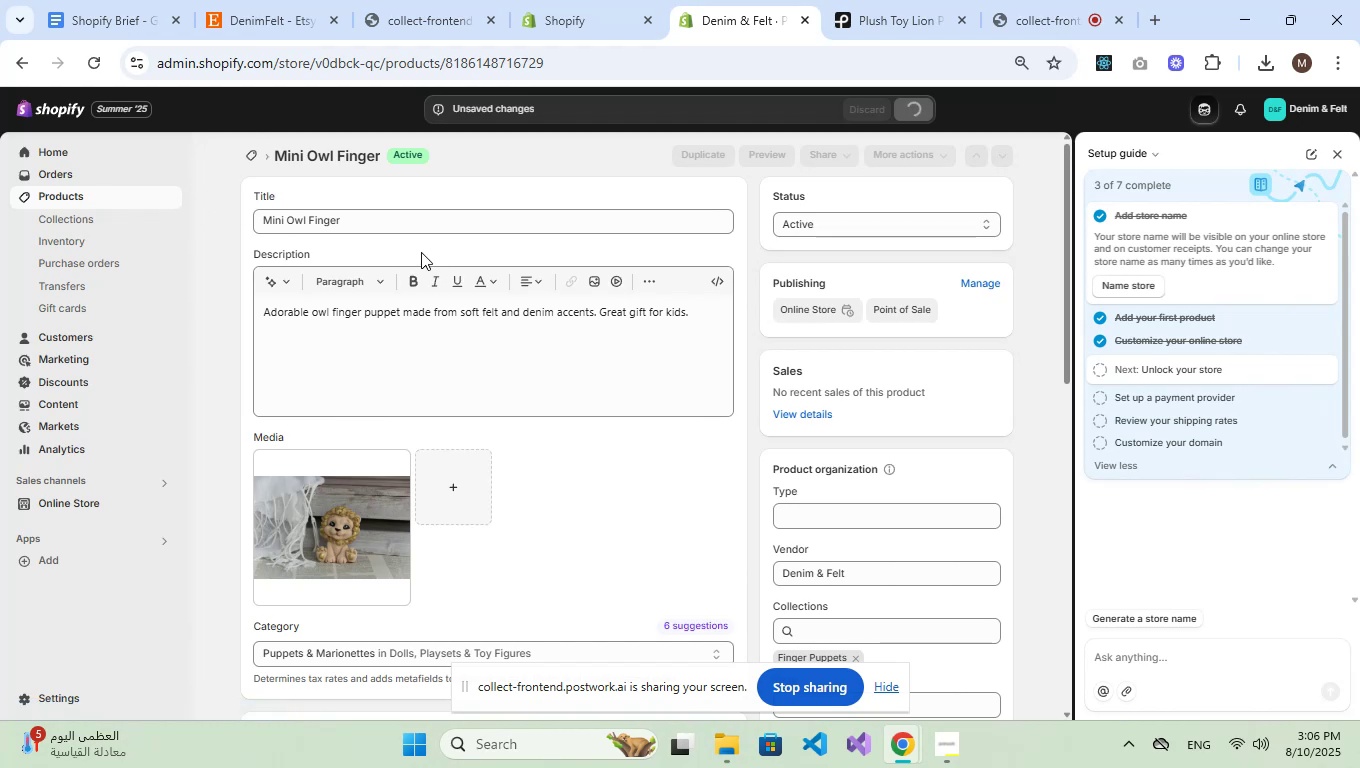 
left_click([561, 0])
 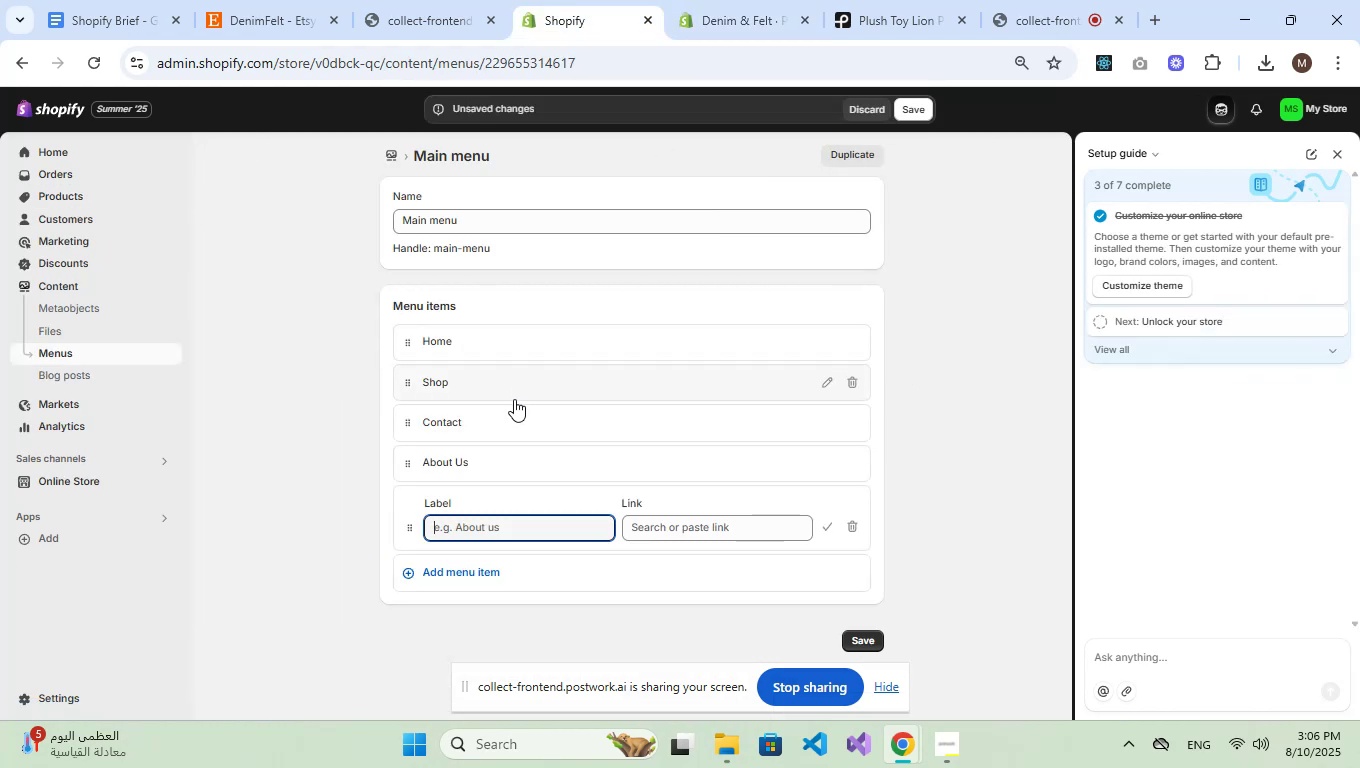 
left_click([518, 391])
 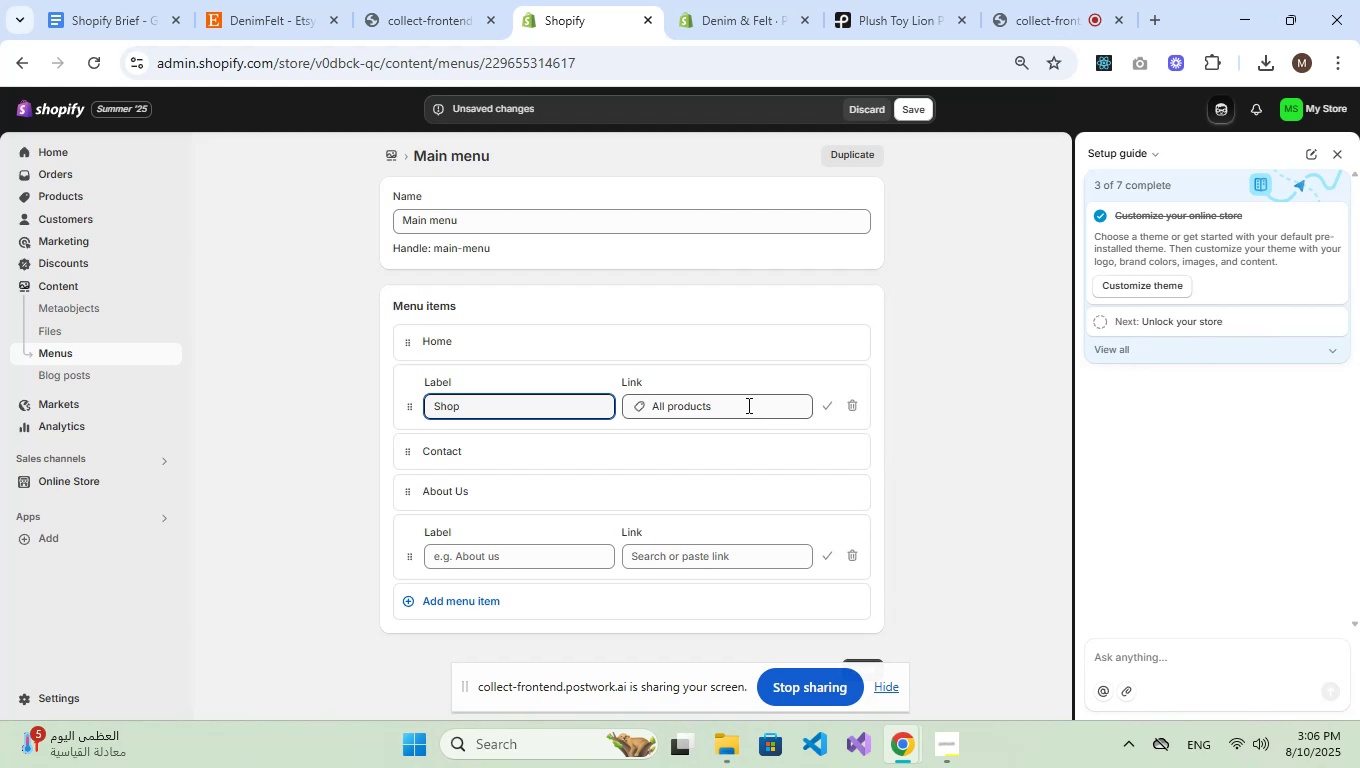 
left_click([747, 405])
 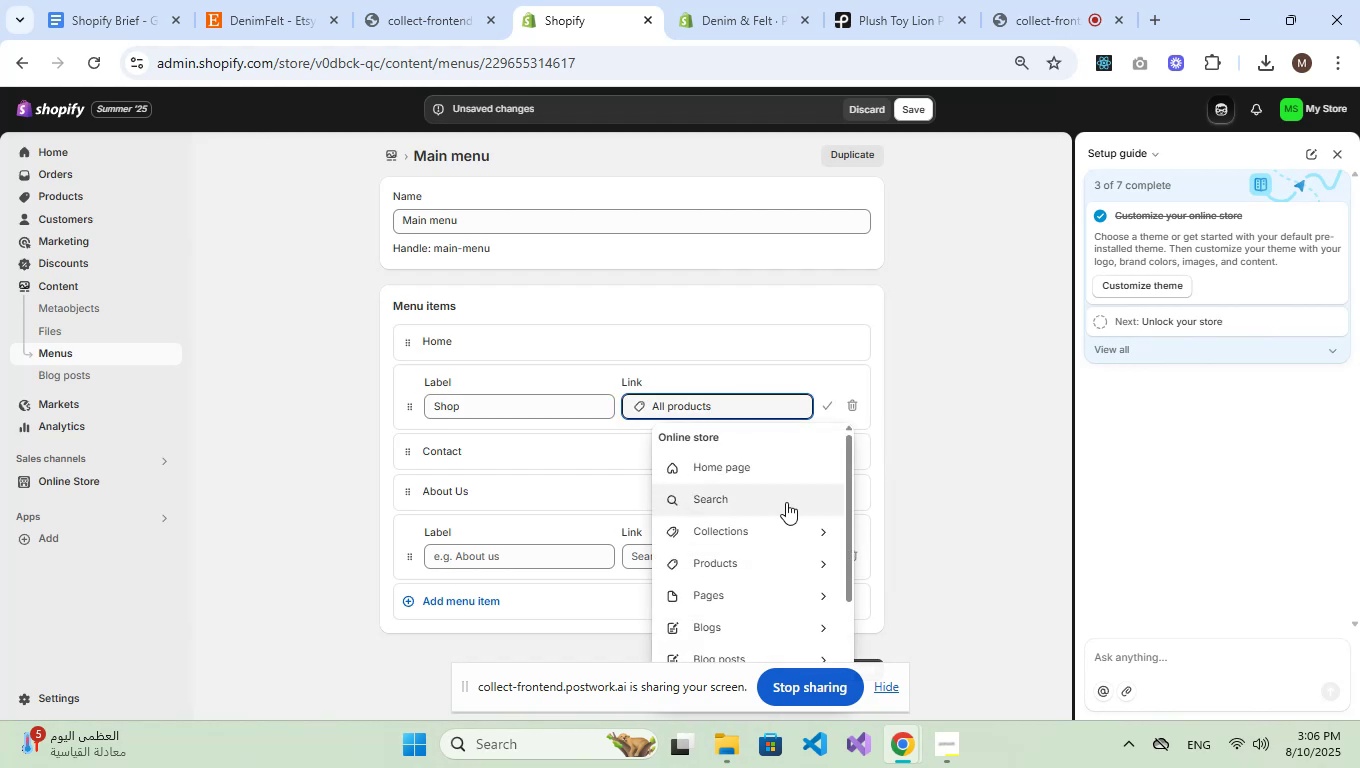 
left_click([789, 521])
 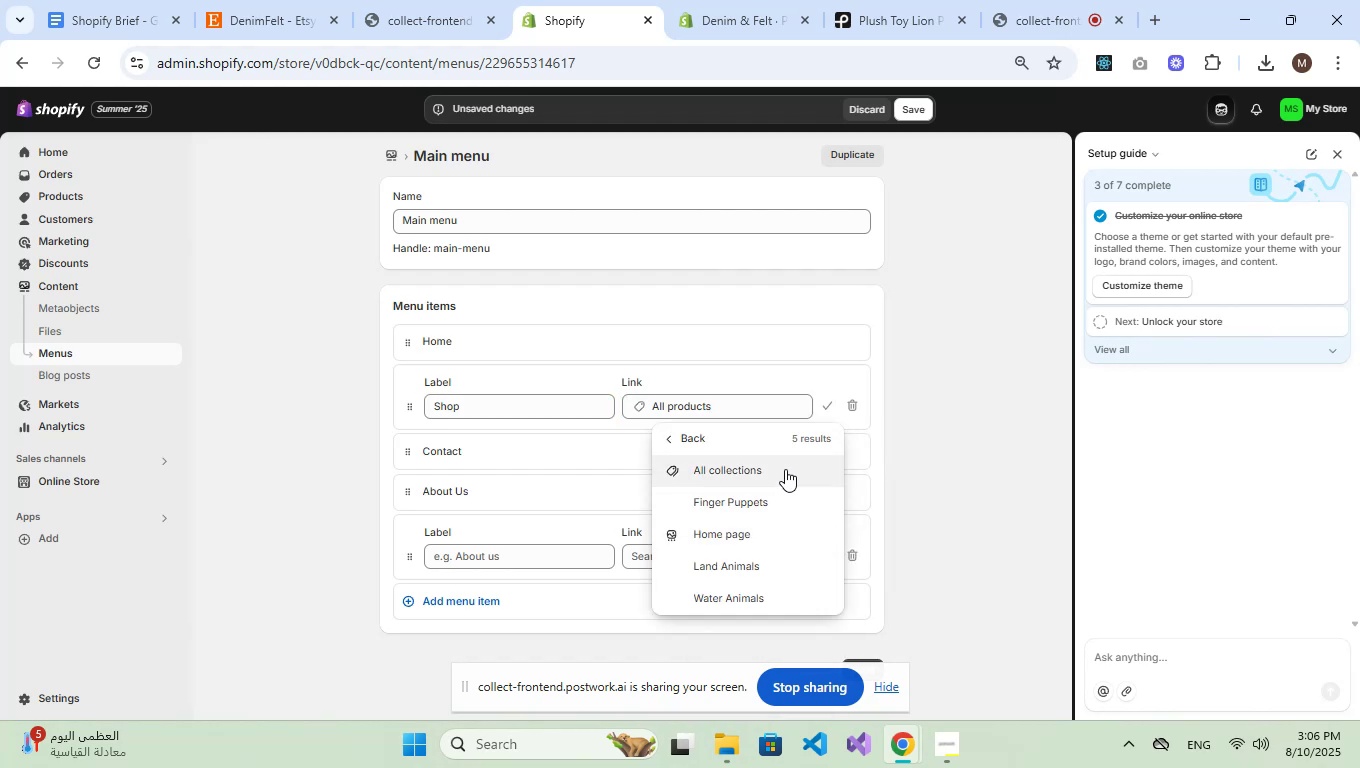 
left_click([785, 469])
 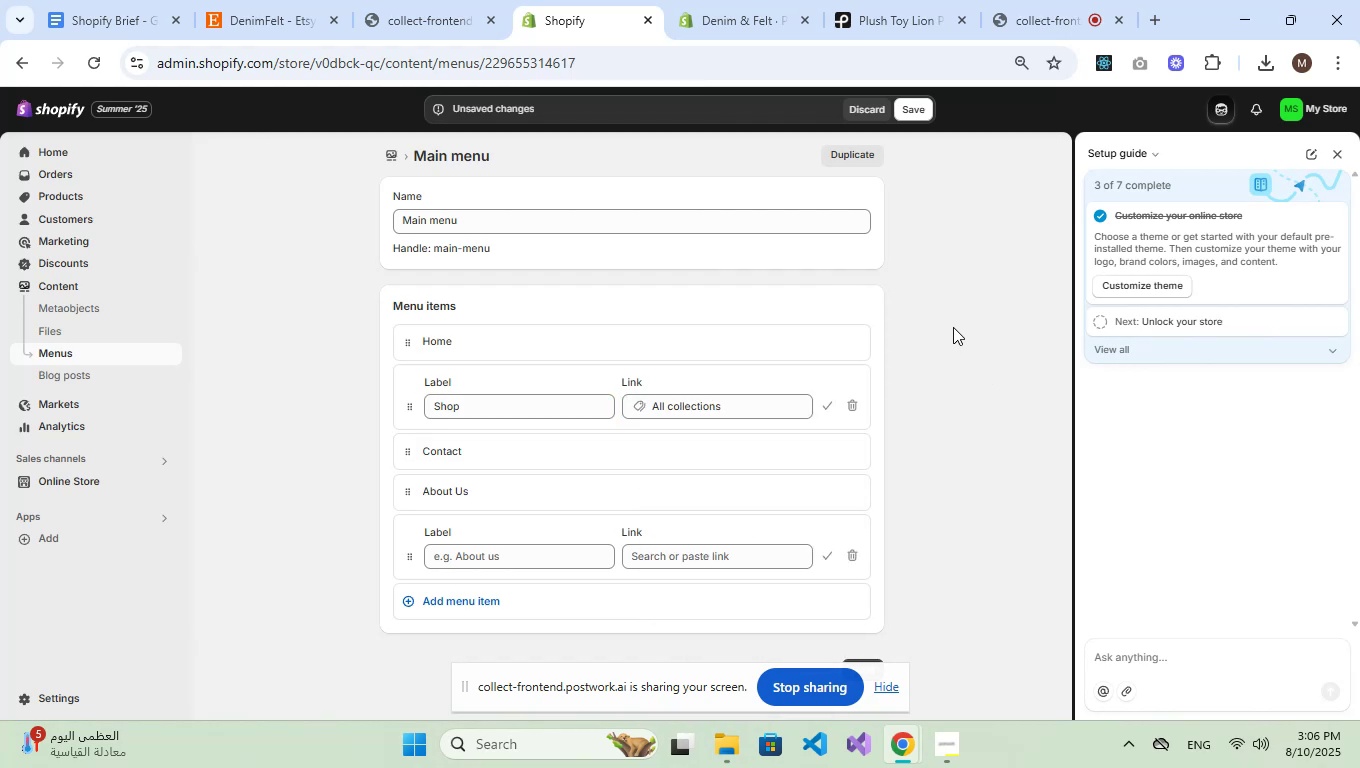 
wait(7.38)
 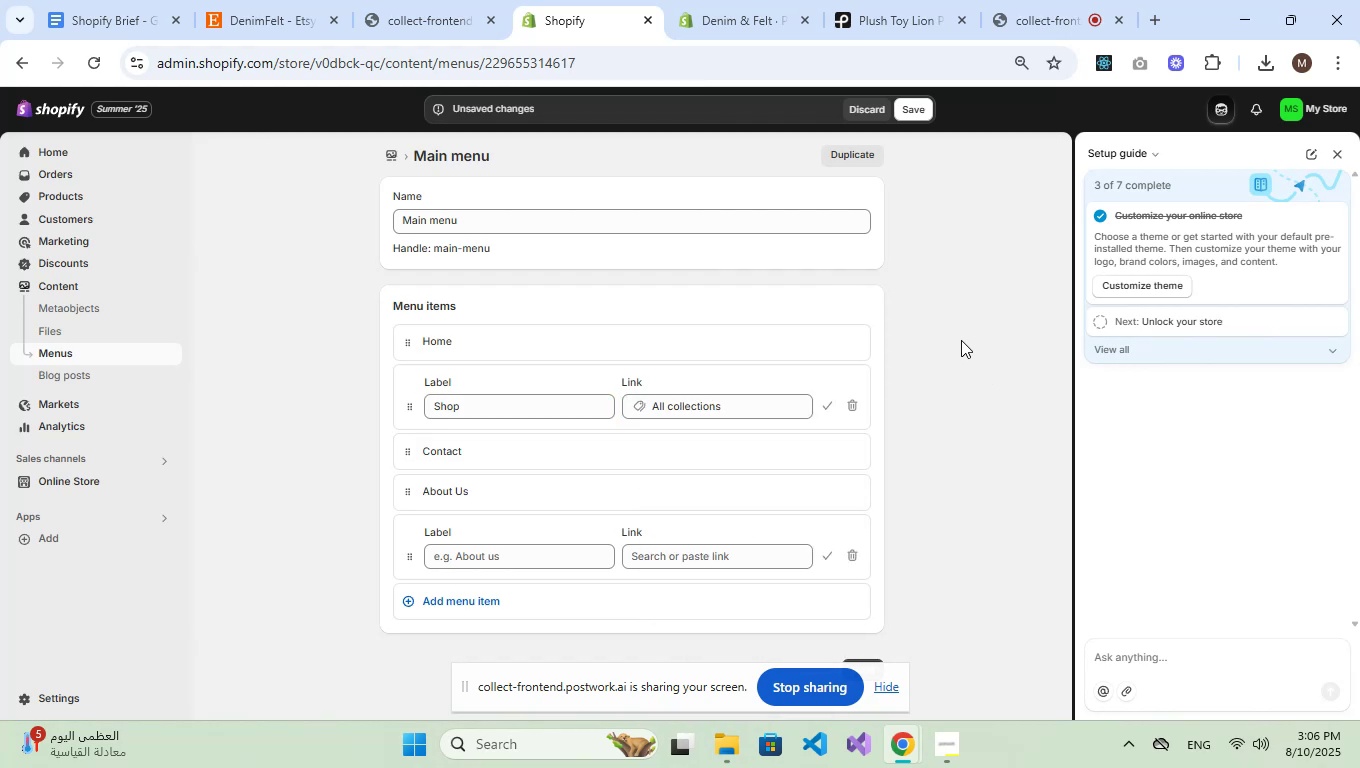 
left_click([498, 552])
 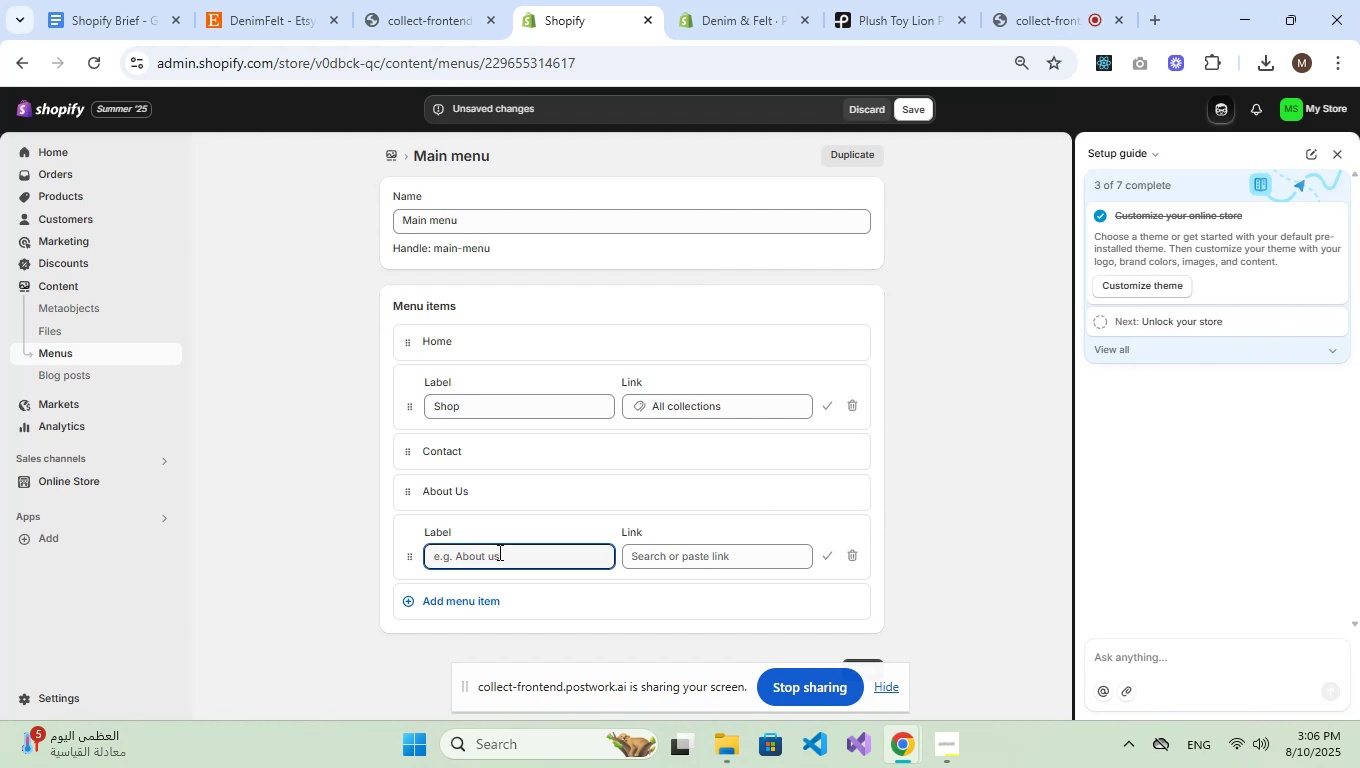 
wait(13.42)
 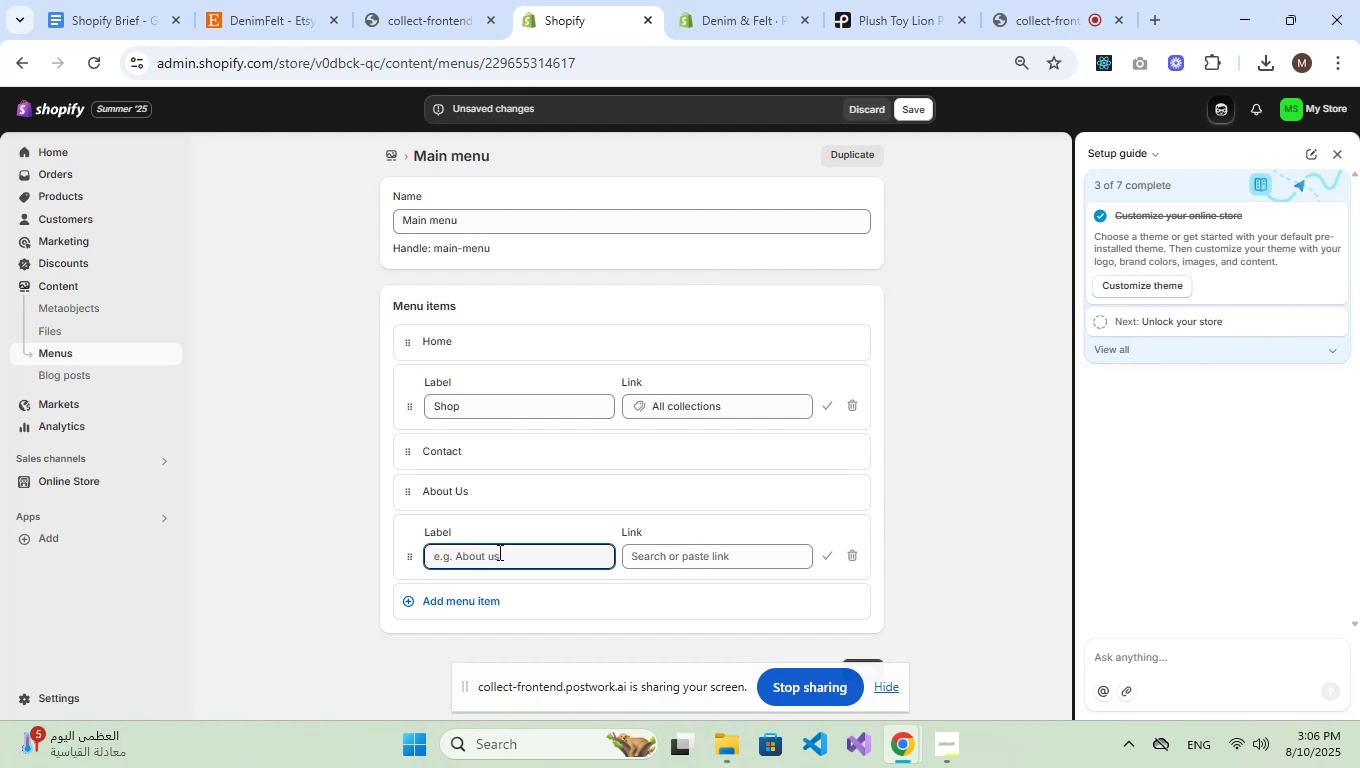 
left_click([498, 552])
 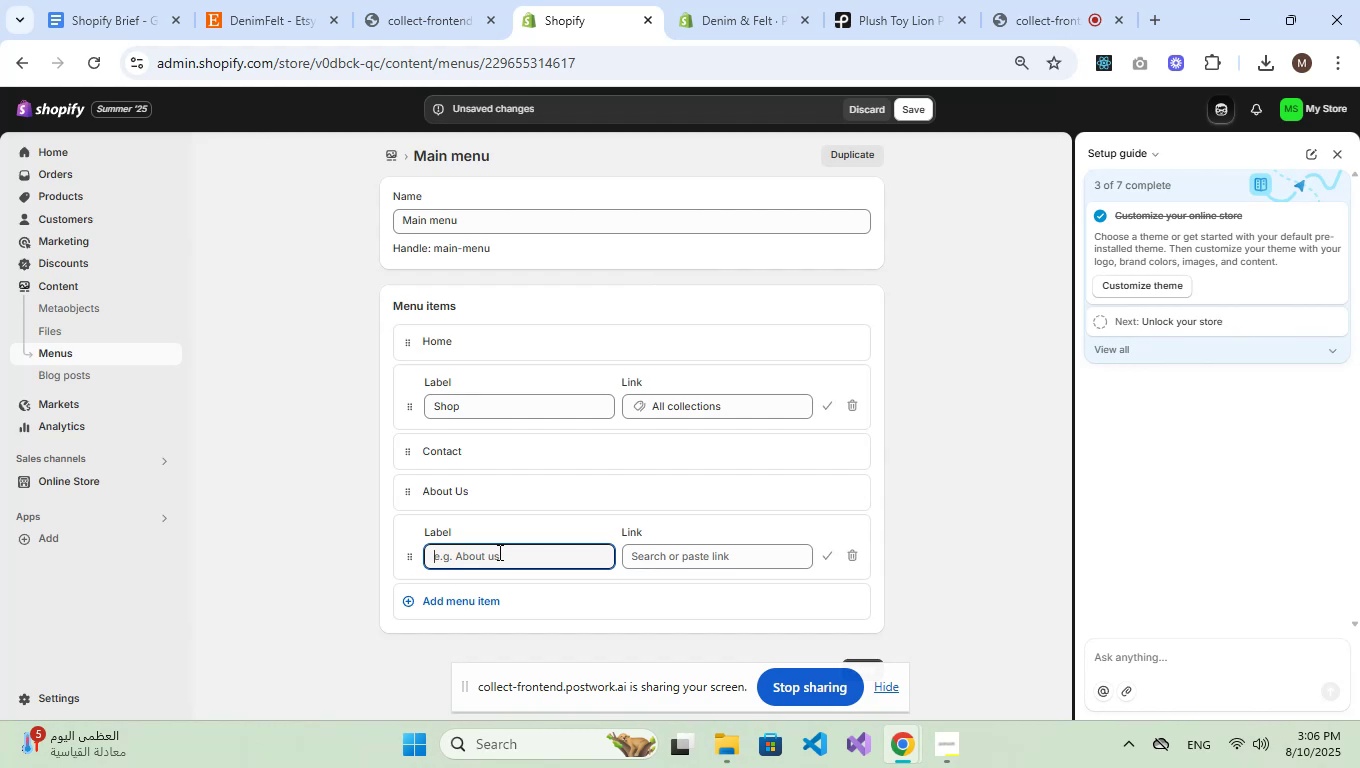 
key(CapsLock)
 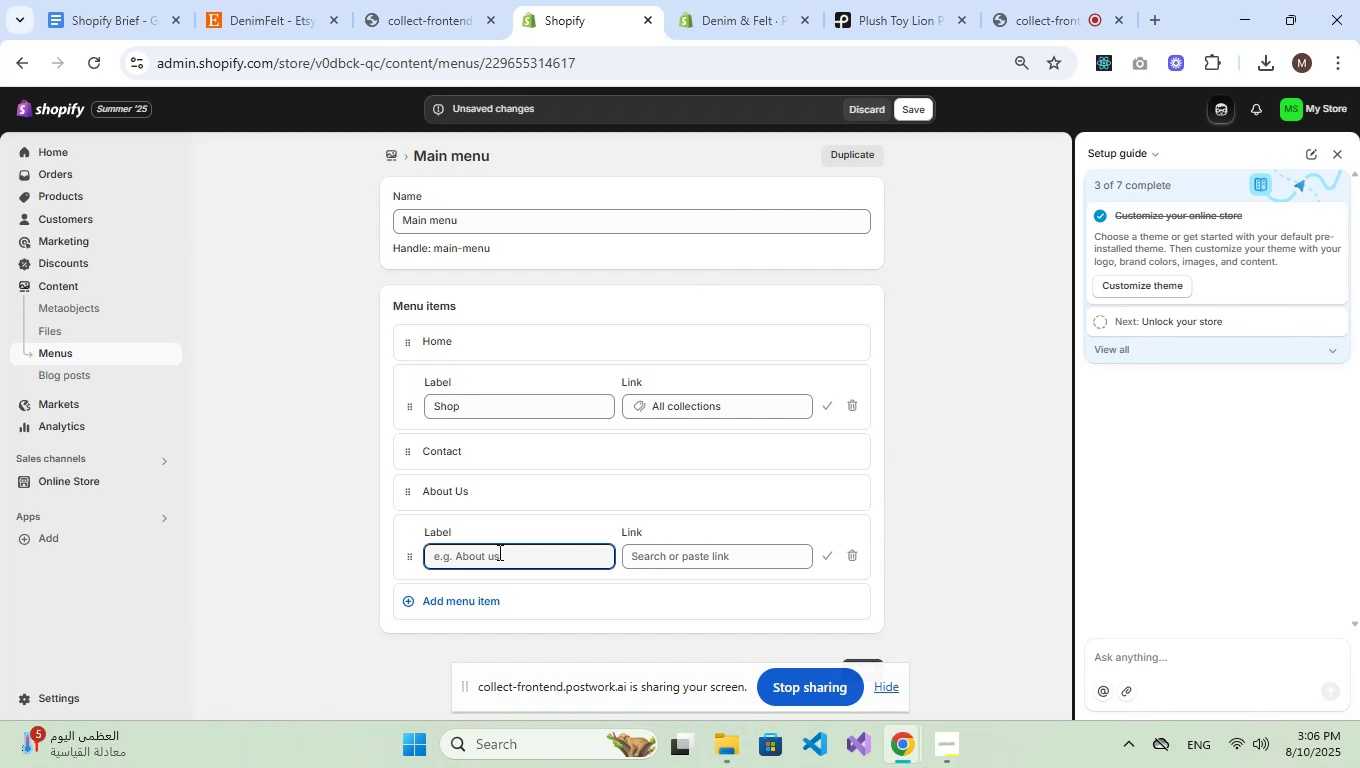 
wait(8.39)
 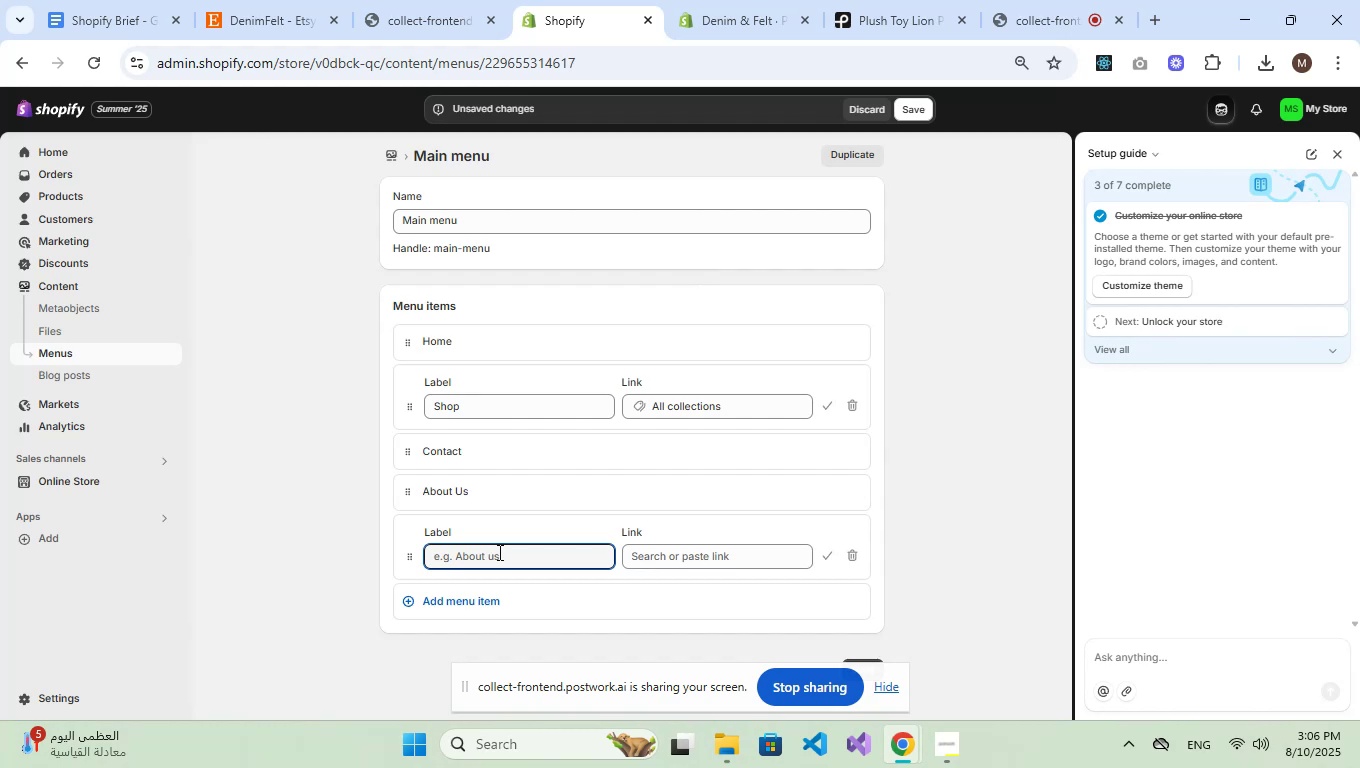 
type(f)
key(Backspace)
type(f)
key(Backspace)
type(Finger Puppets)
 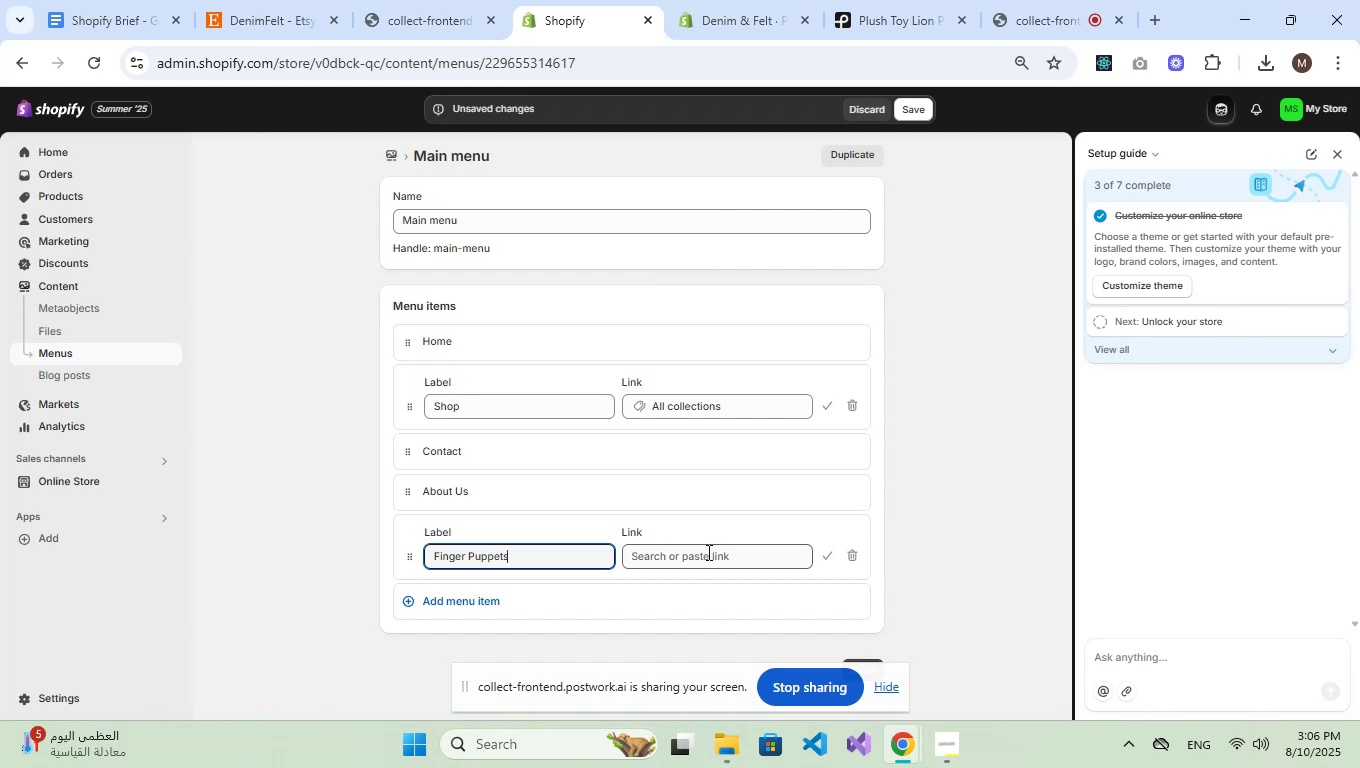 
left_click([713, 552])
 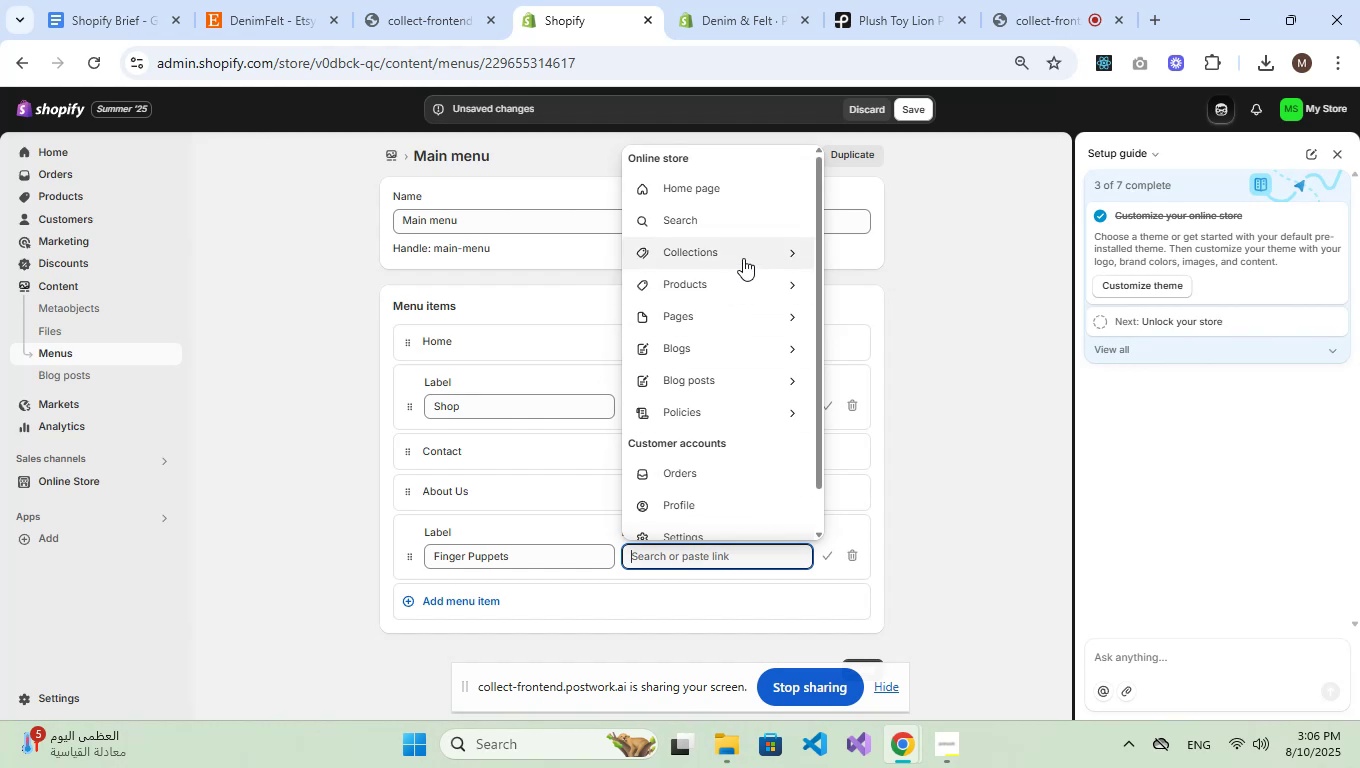 
left_click([743, 258])
 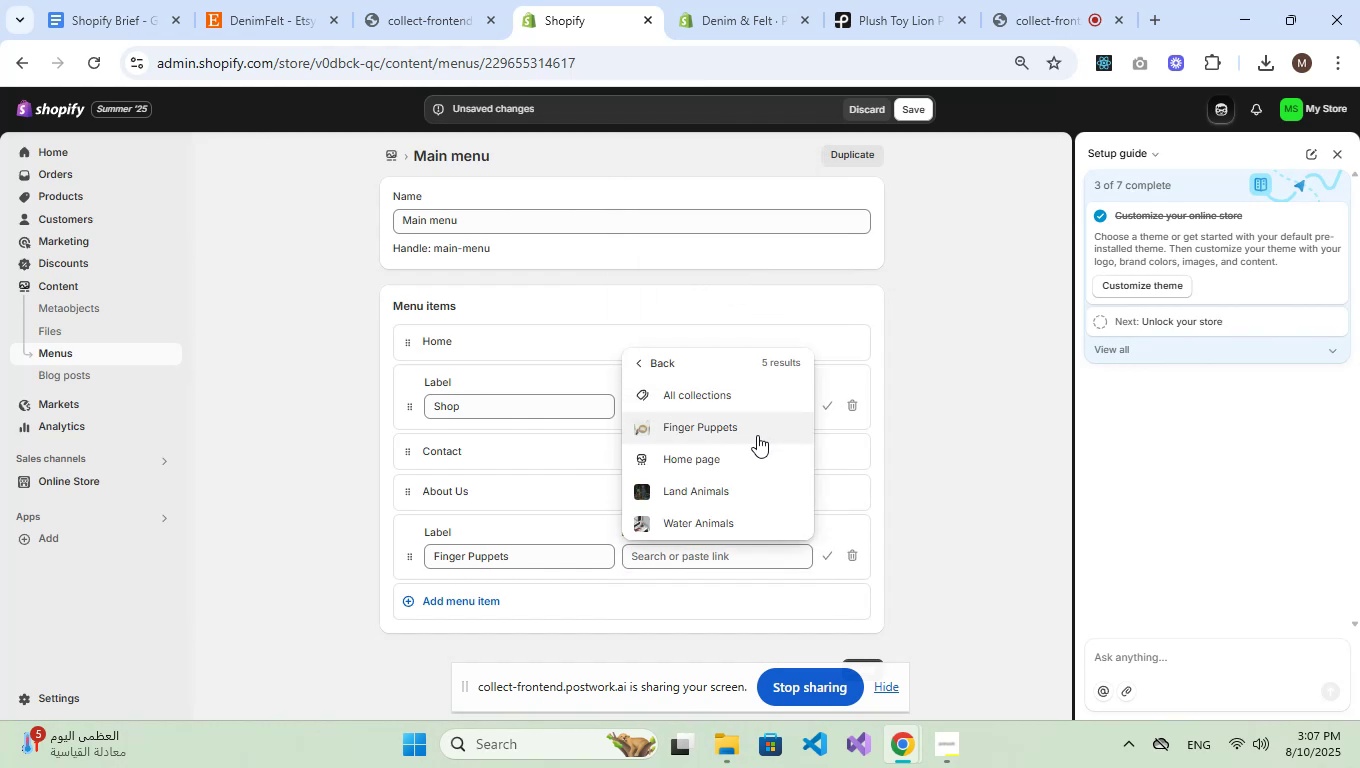 
left_click([757, 431])
 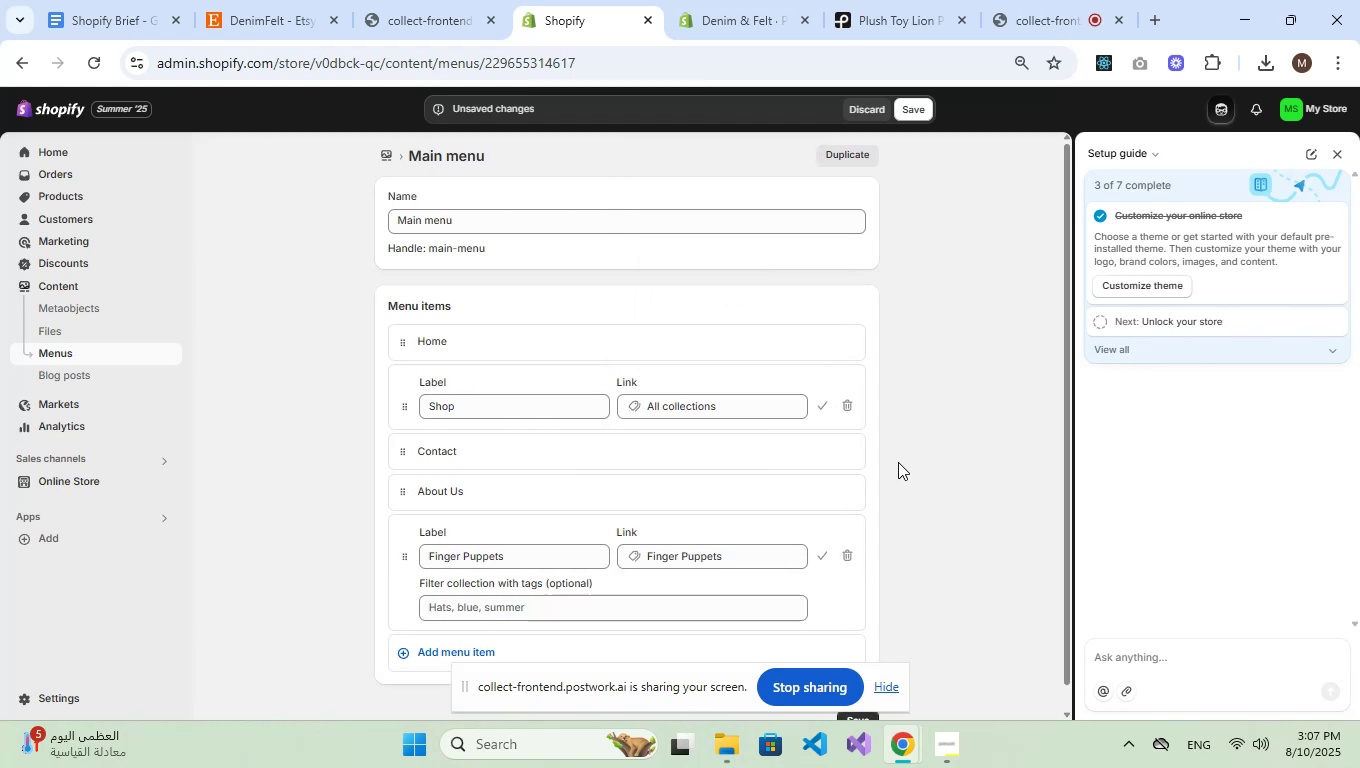 
scroll: coordinate [723, 459], scroll_direction: down, amount: 3.0
 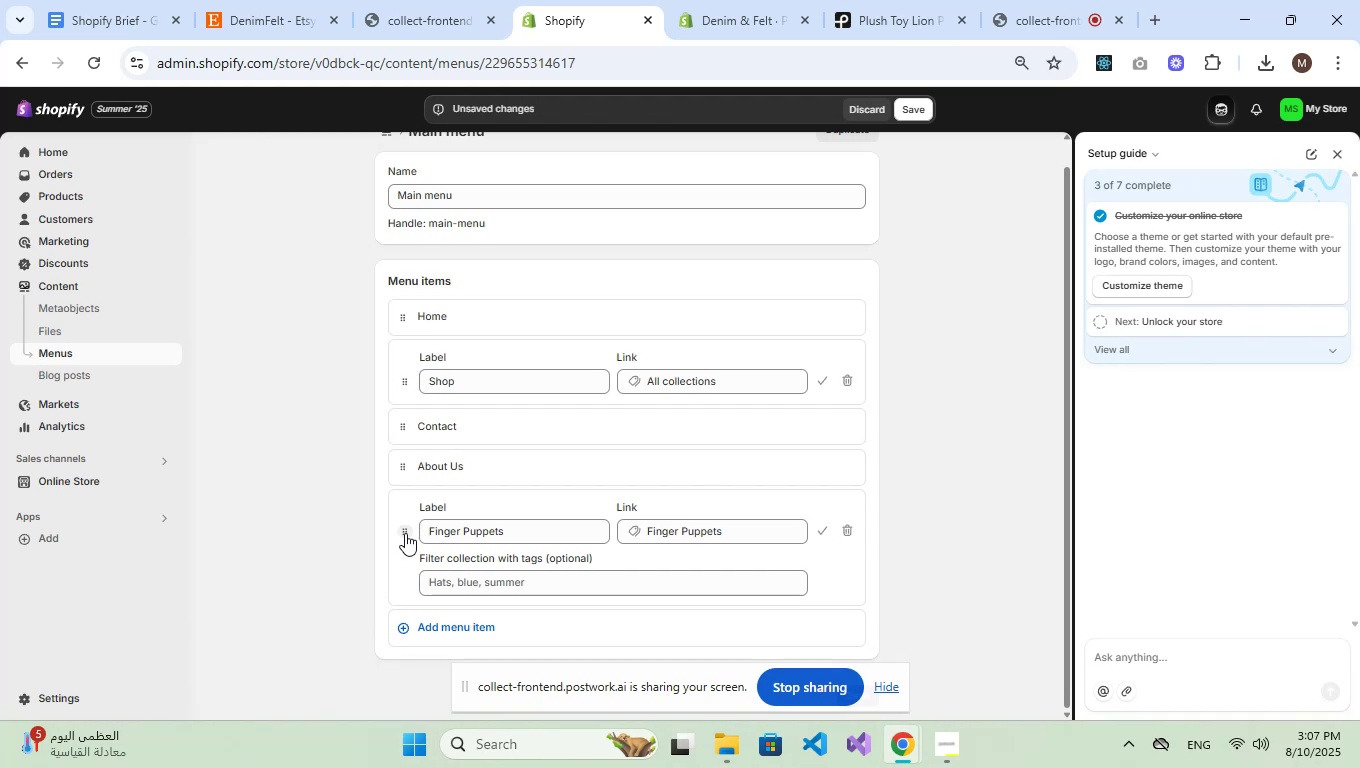 
left_click_drag(start_coordinate=[405, 533], to_coordinate=[685, 436])
 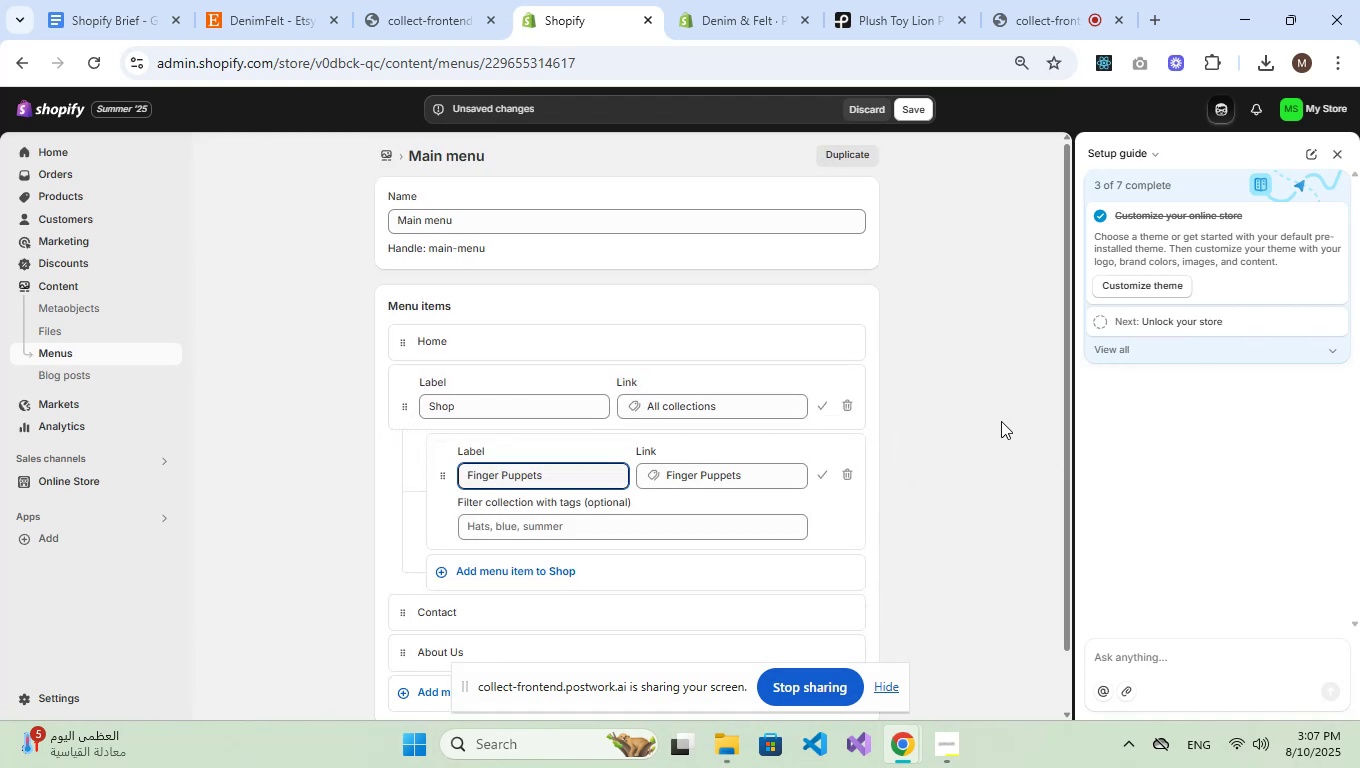 
left_click([974, 420])
 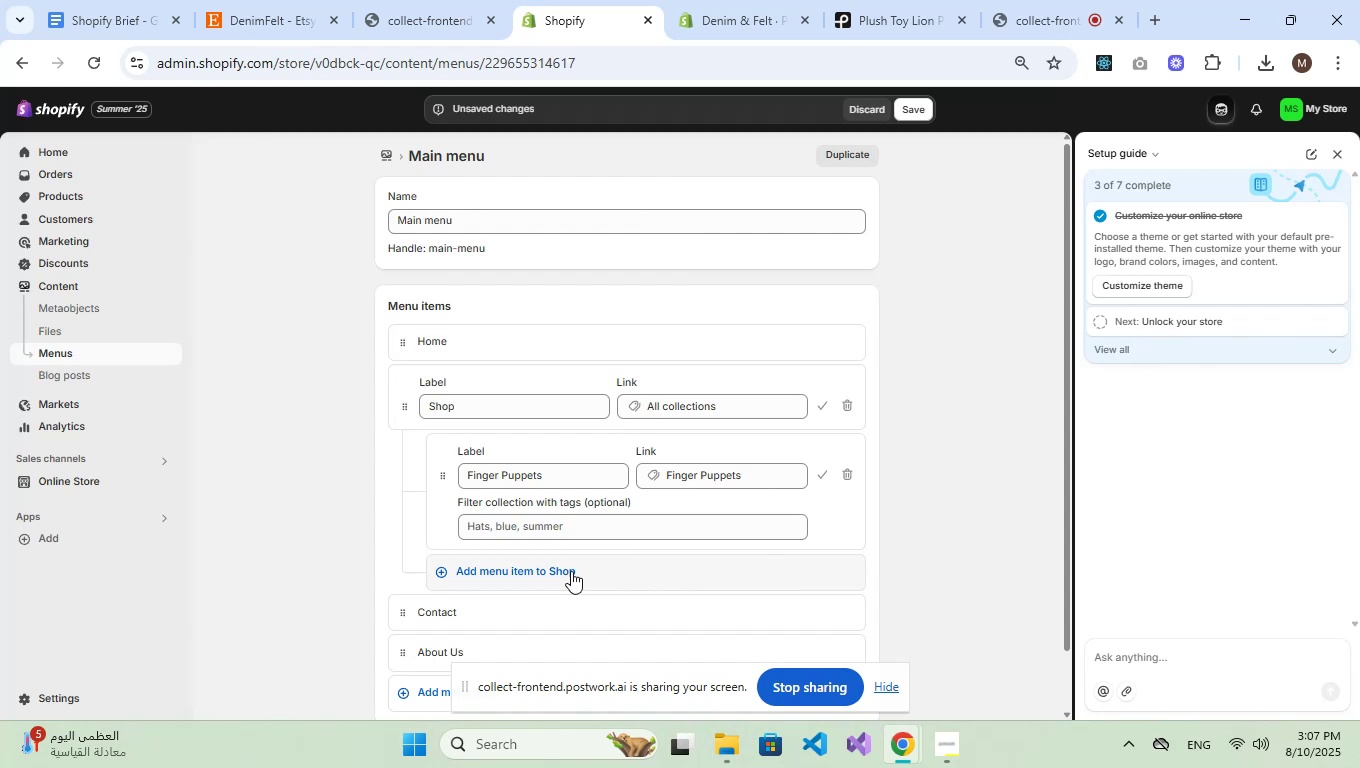 
wait(5.82)
 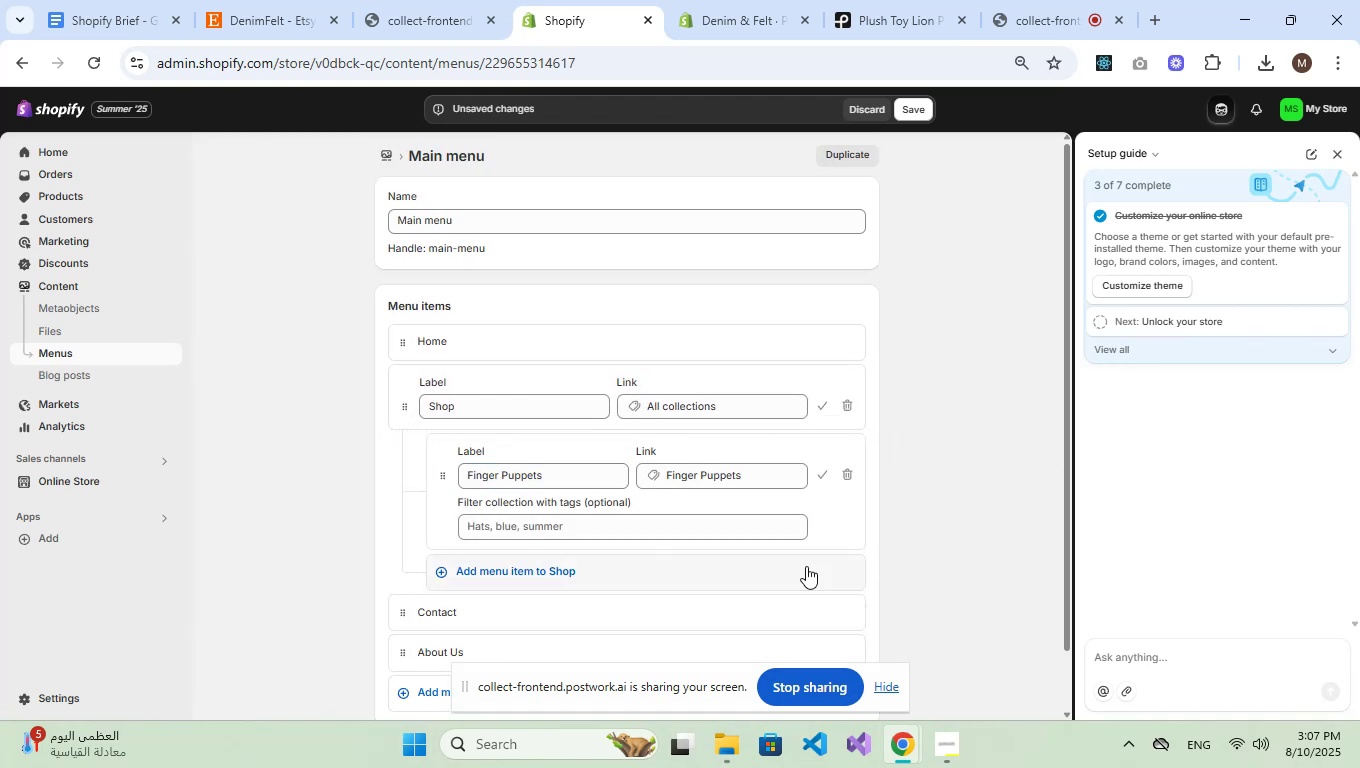 
left_click([571, 571])
 